 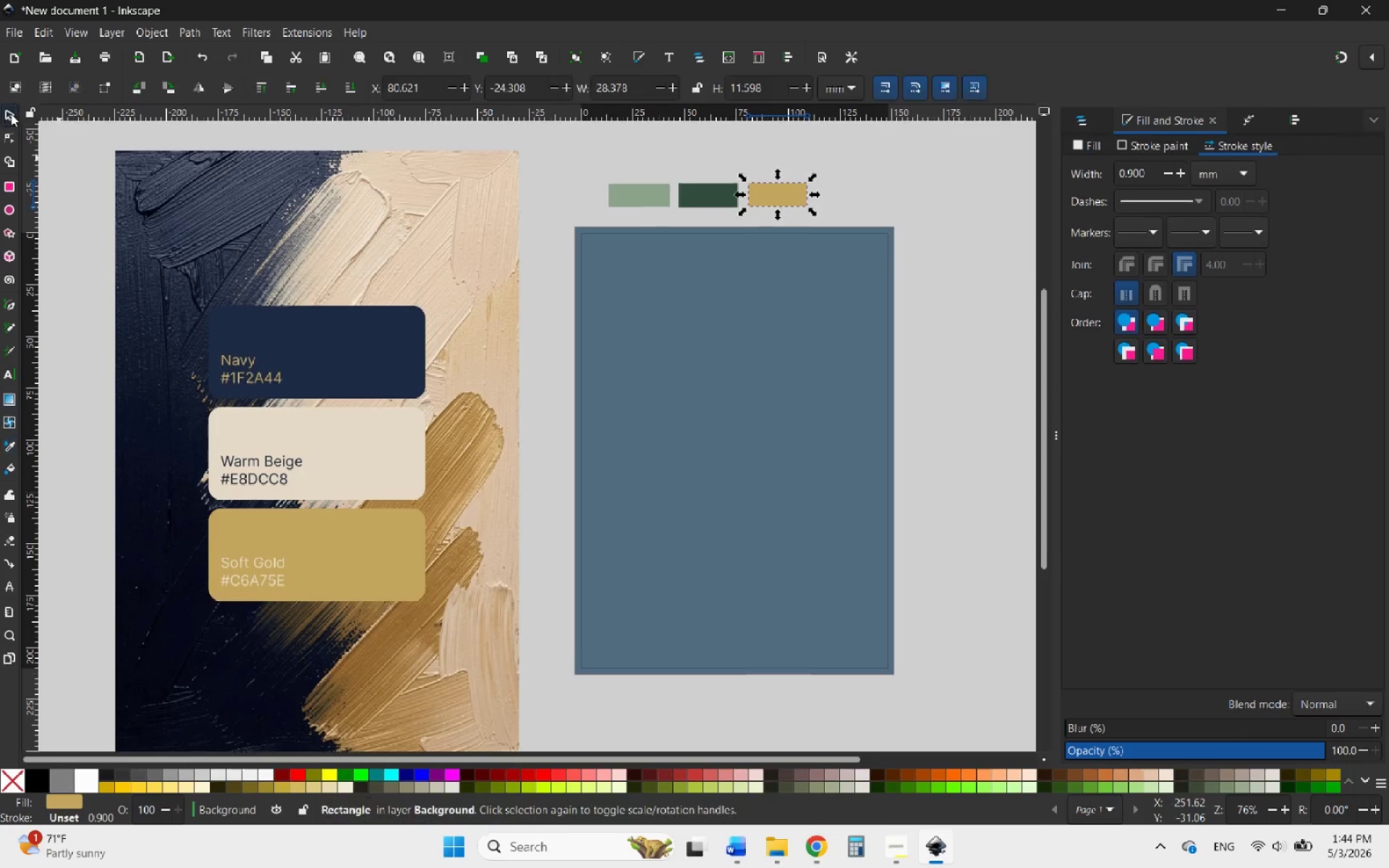 
left_click([481, 388])
 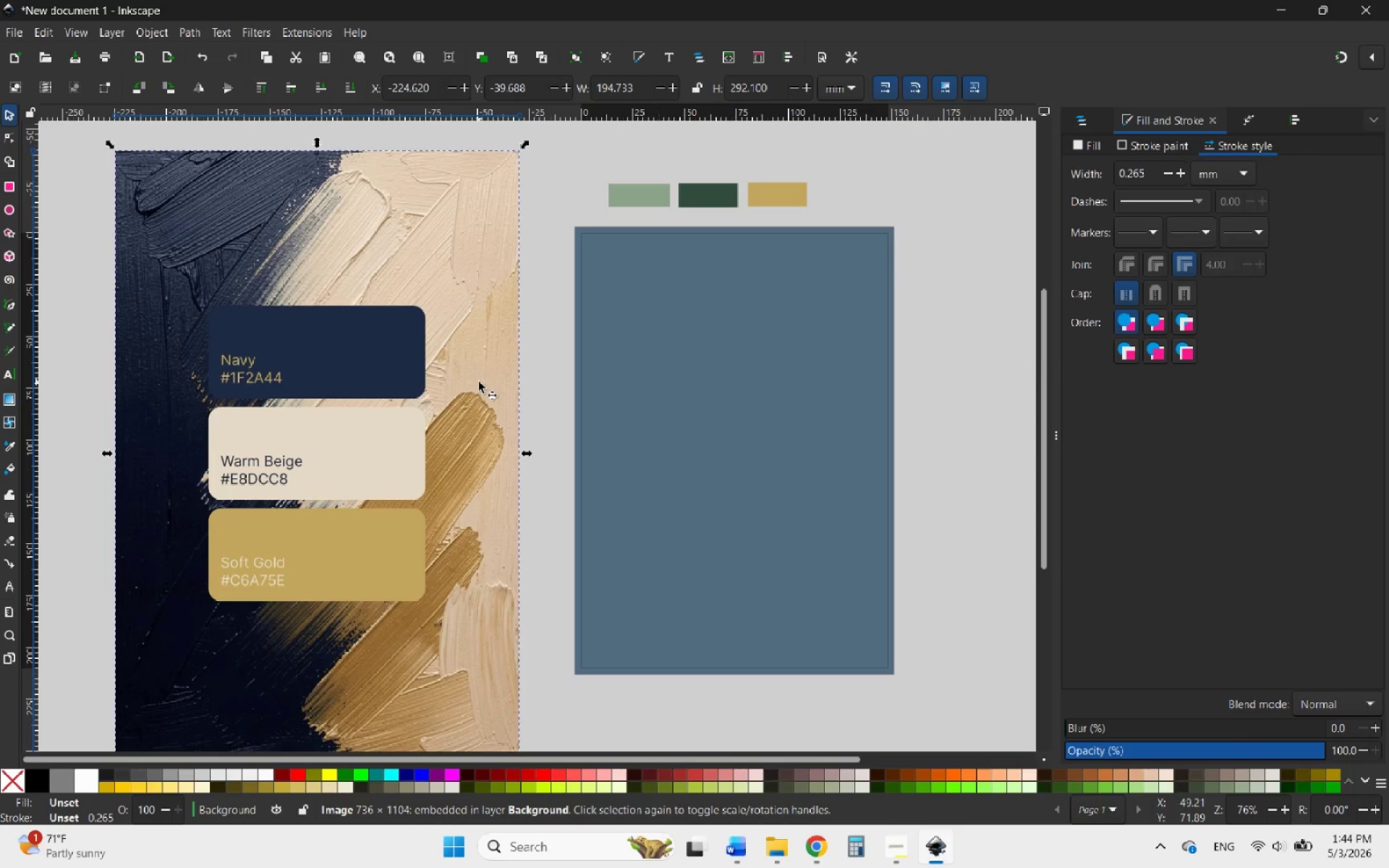 
key(Delete)
 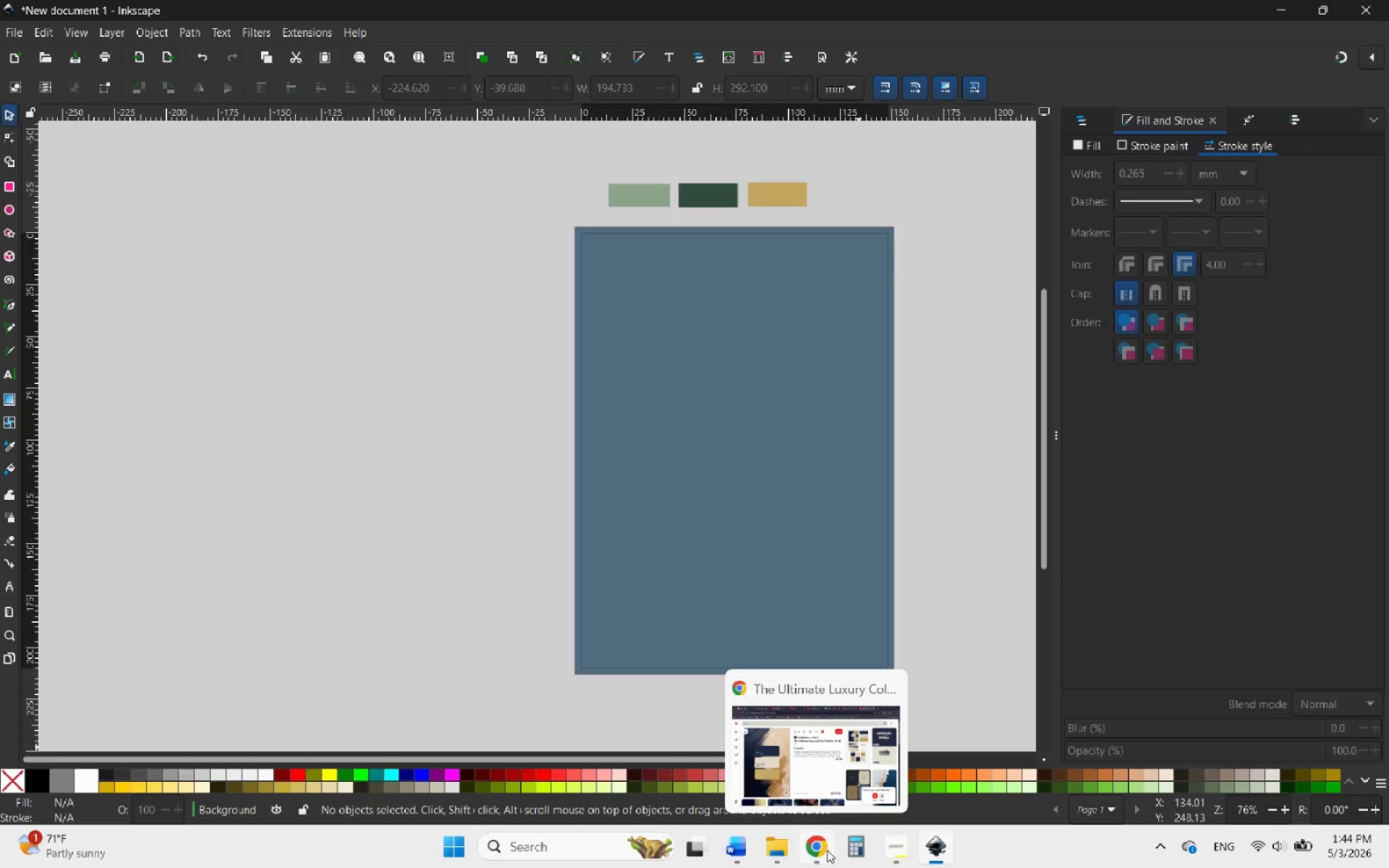 
left_click([827, 850])
 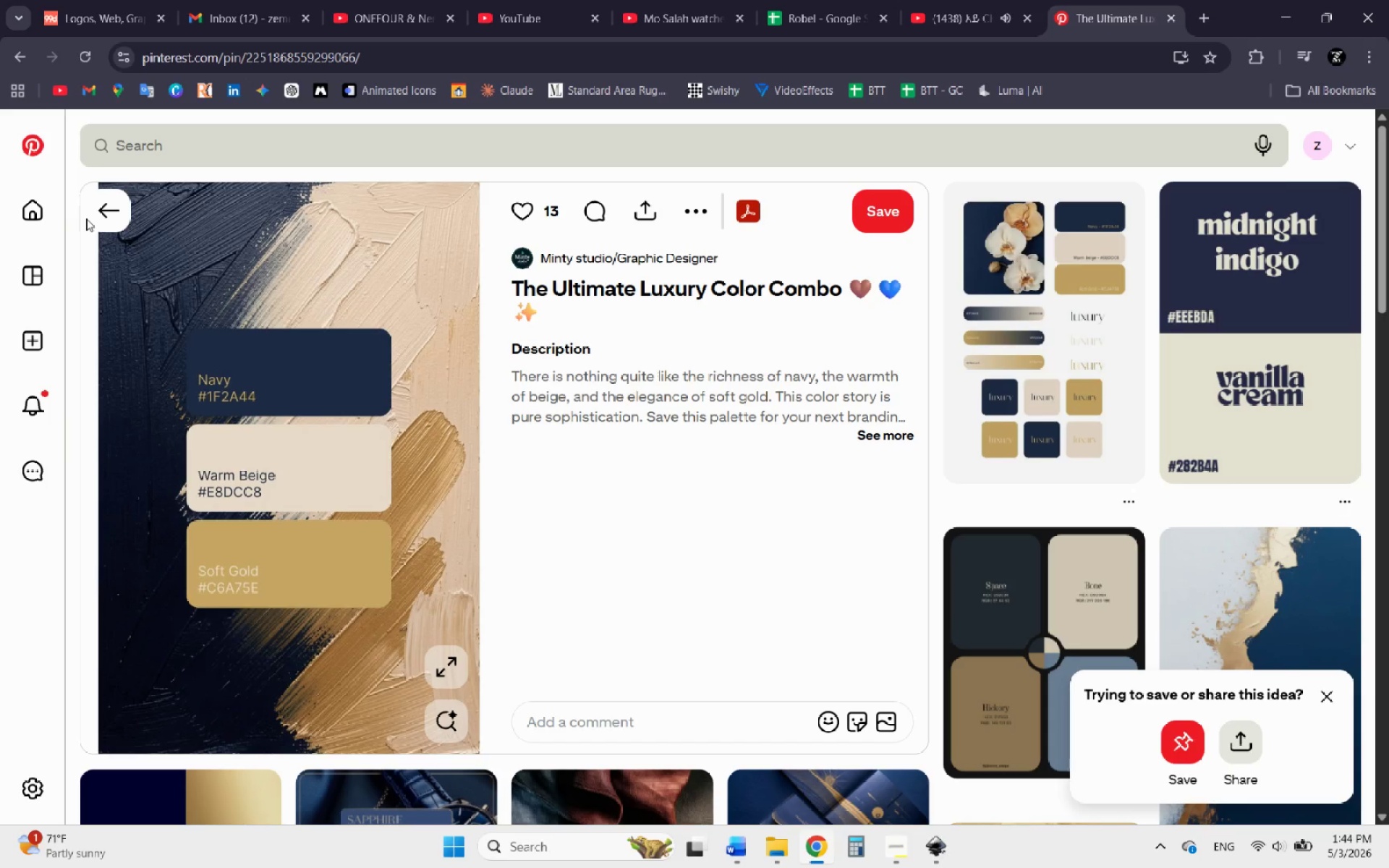 
left_click([105, 213])
 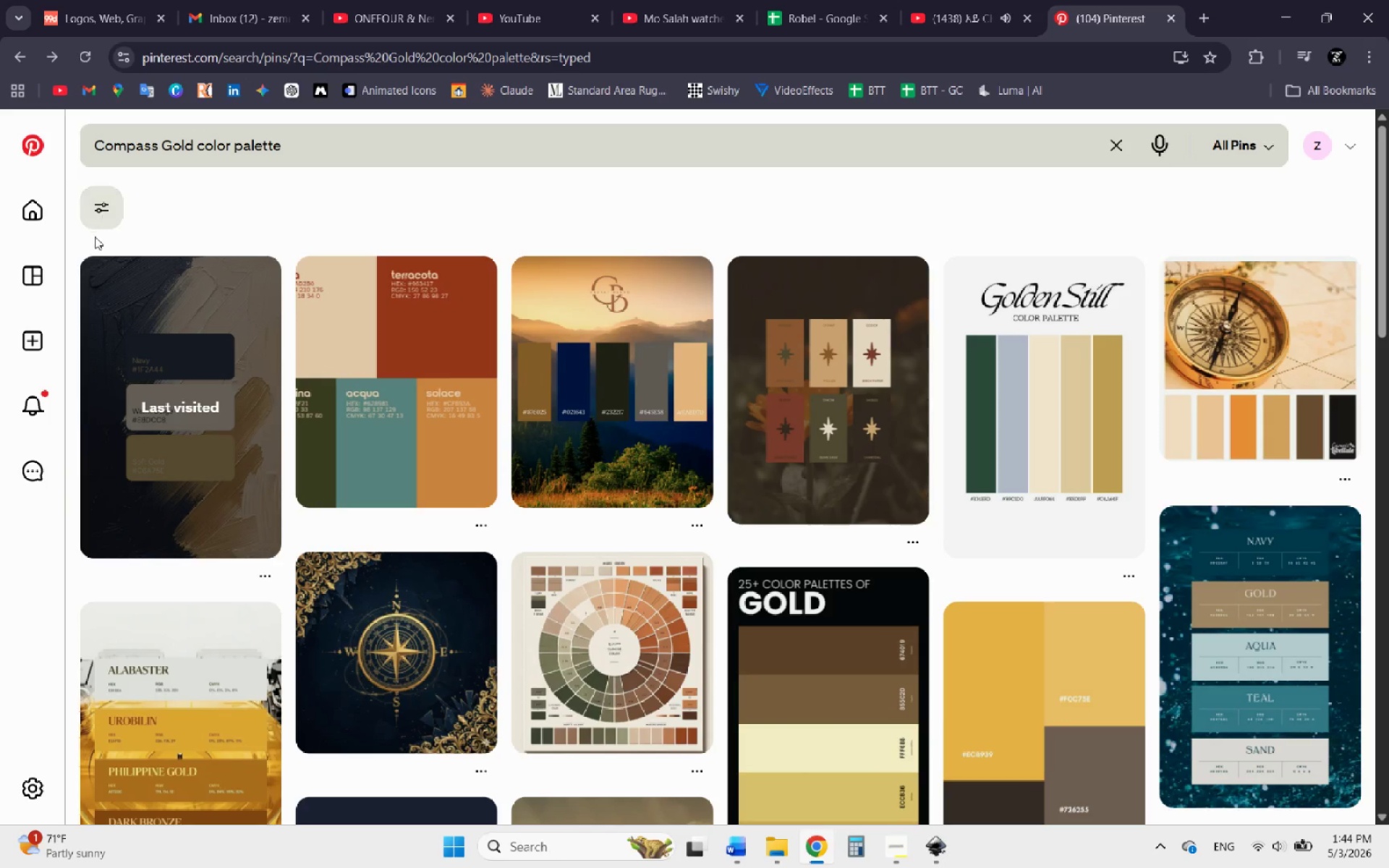 
wait(6.2)
 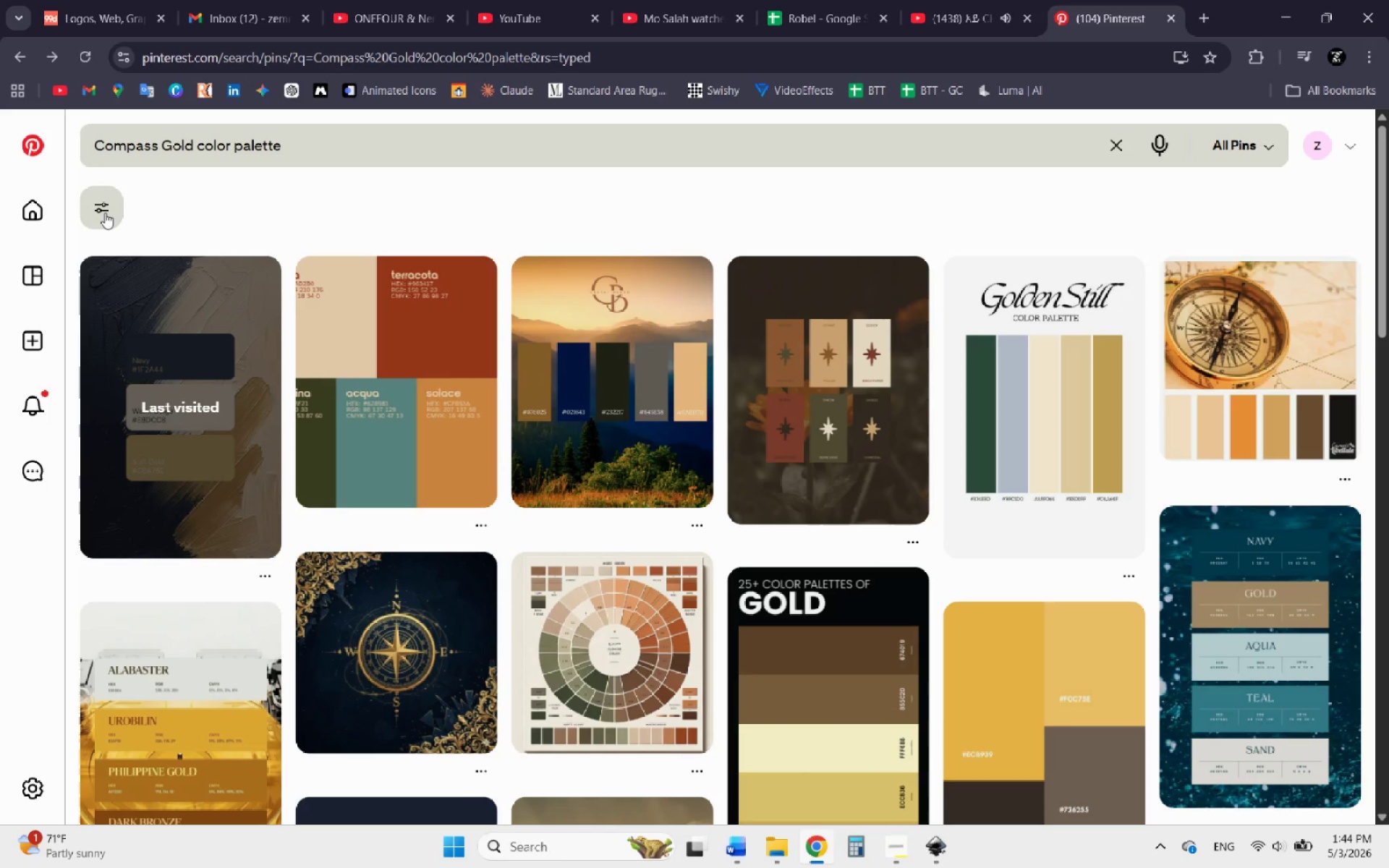 
scroll: coordinate [334, 508], scroll_direction: down, amount: 1.0
 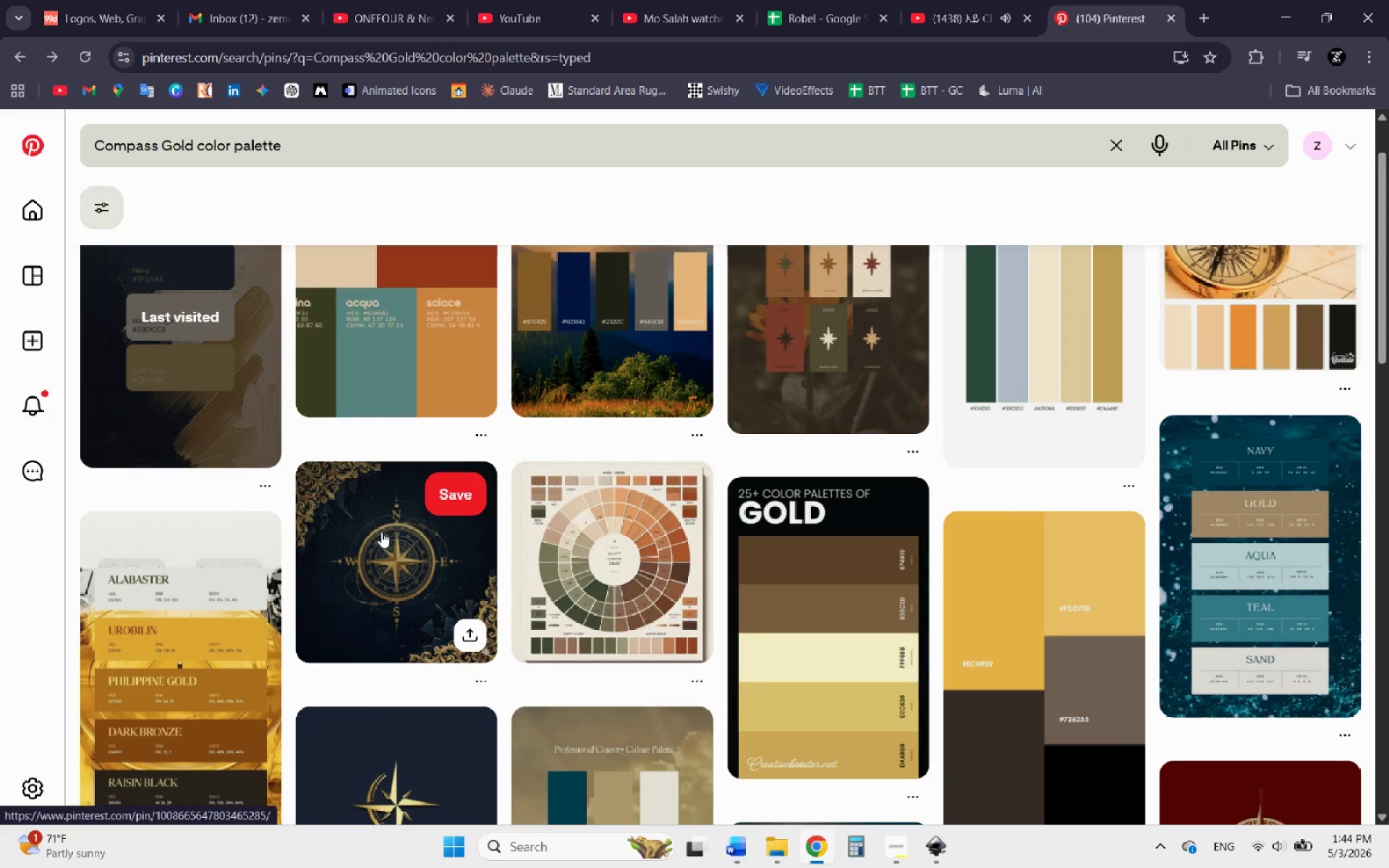 
scroll: coordinate [381, 532], scroll_direction: up, amount: 1.0
 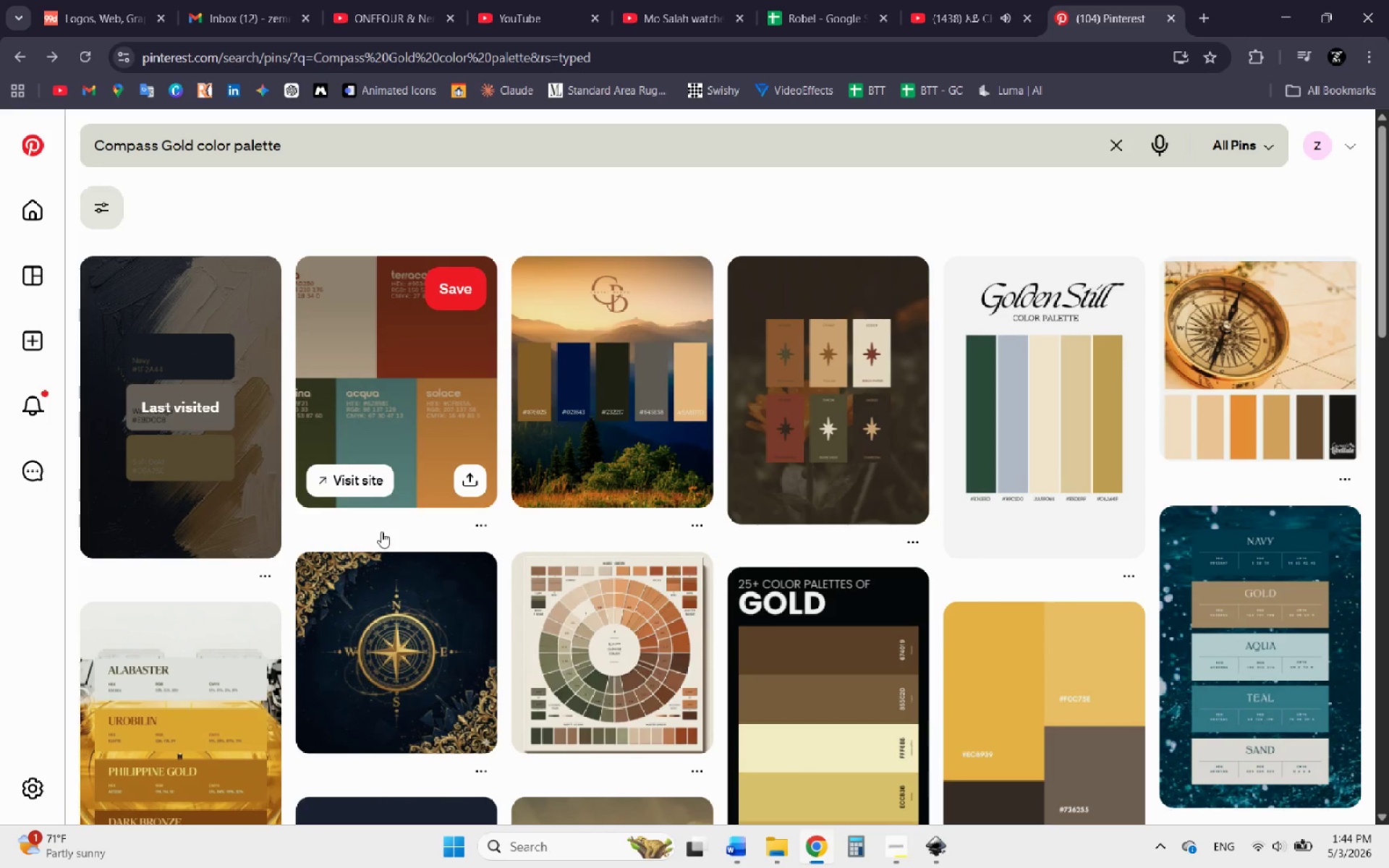 
scroll: coordinate [381, 532], scroll_direction: down, amount: 3.0
 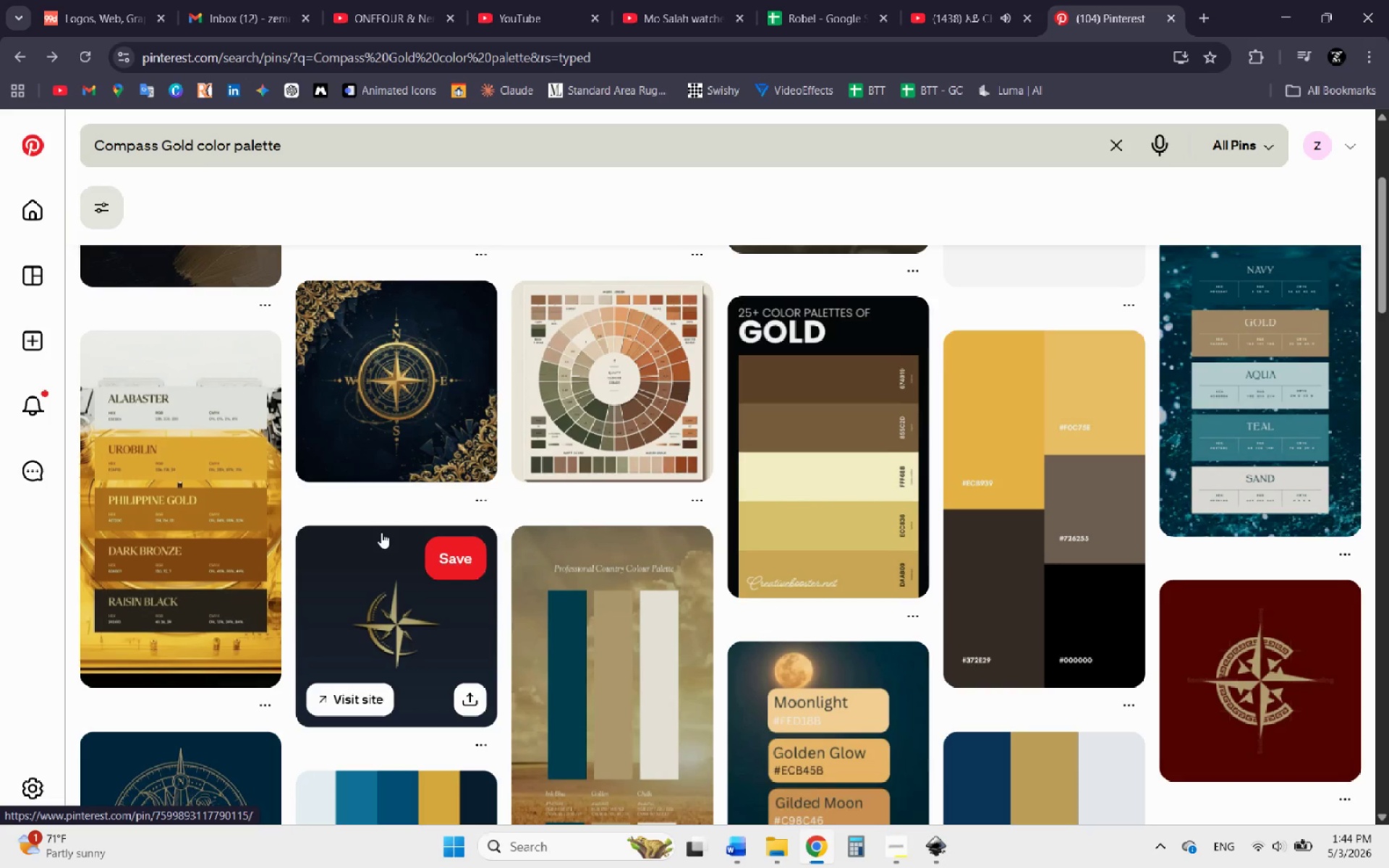 
scroll: coordinate [381, 532], scroll_direction: up, amount: 1.0
 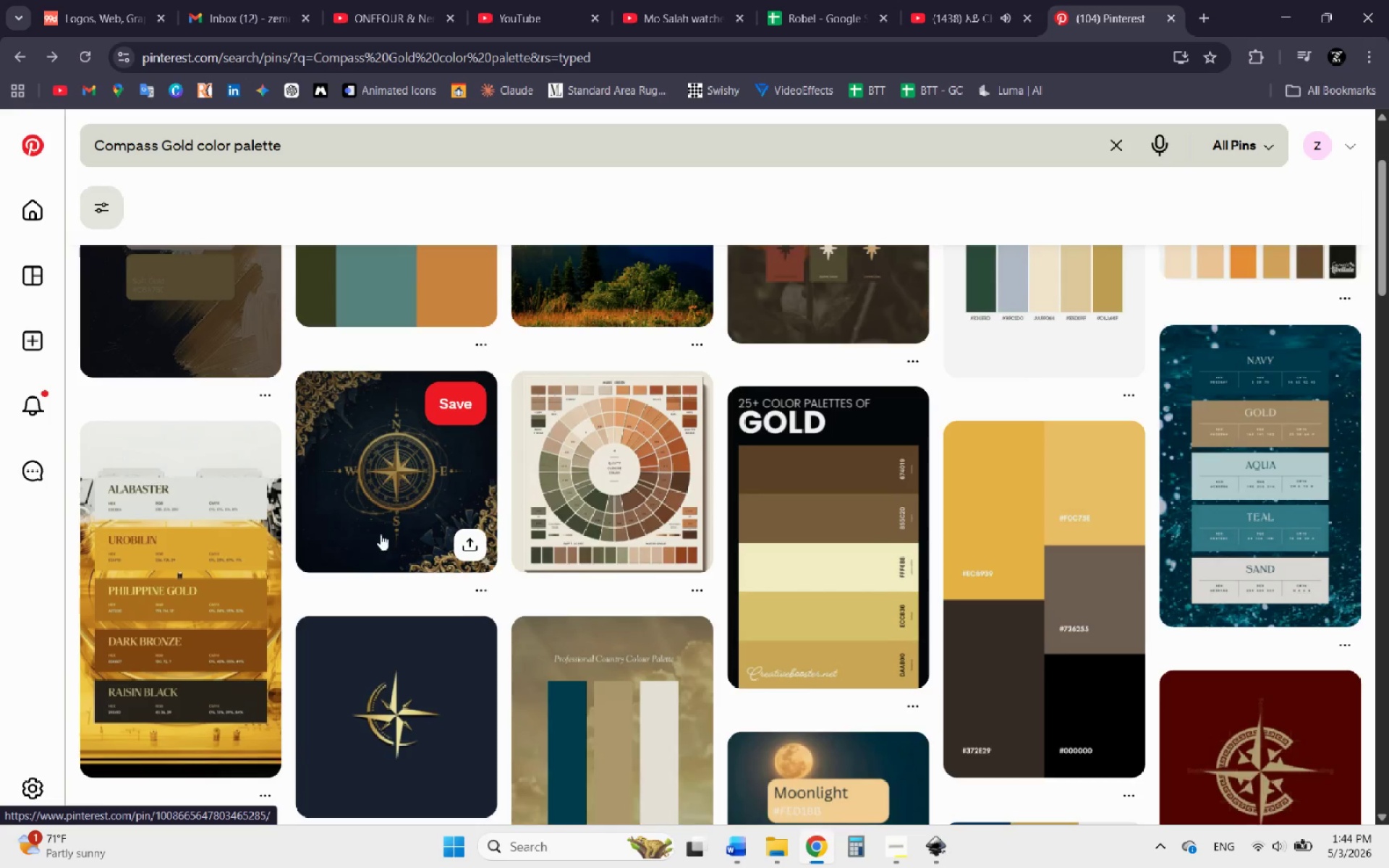 
scroll: coordinate [378, 538], scroll_direction: down, amount: 3.0
 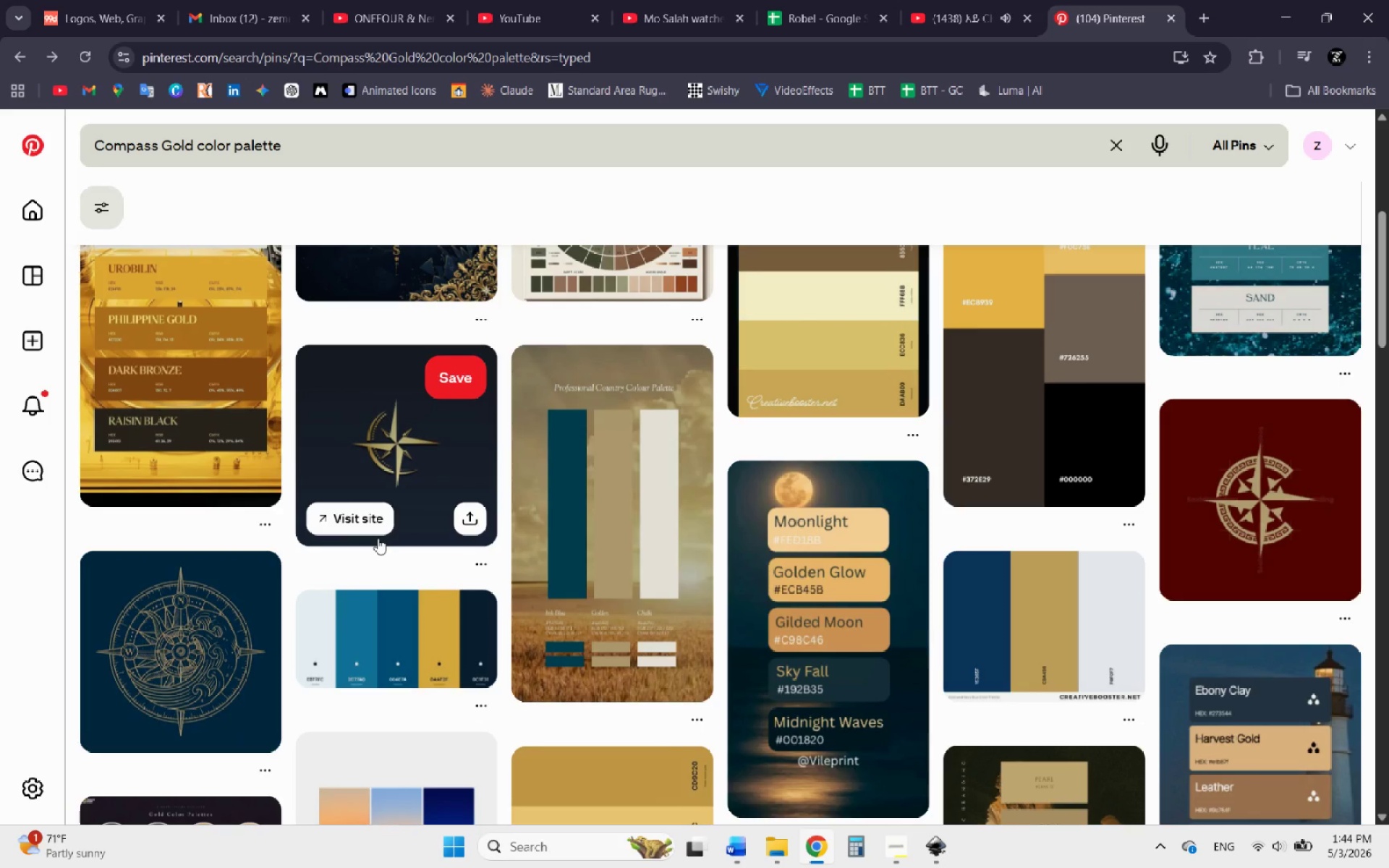 
wait(7.38)
 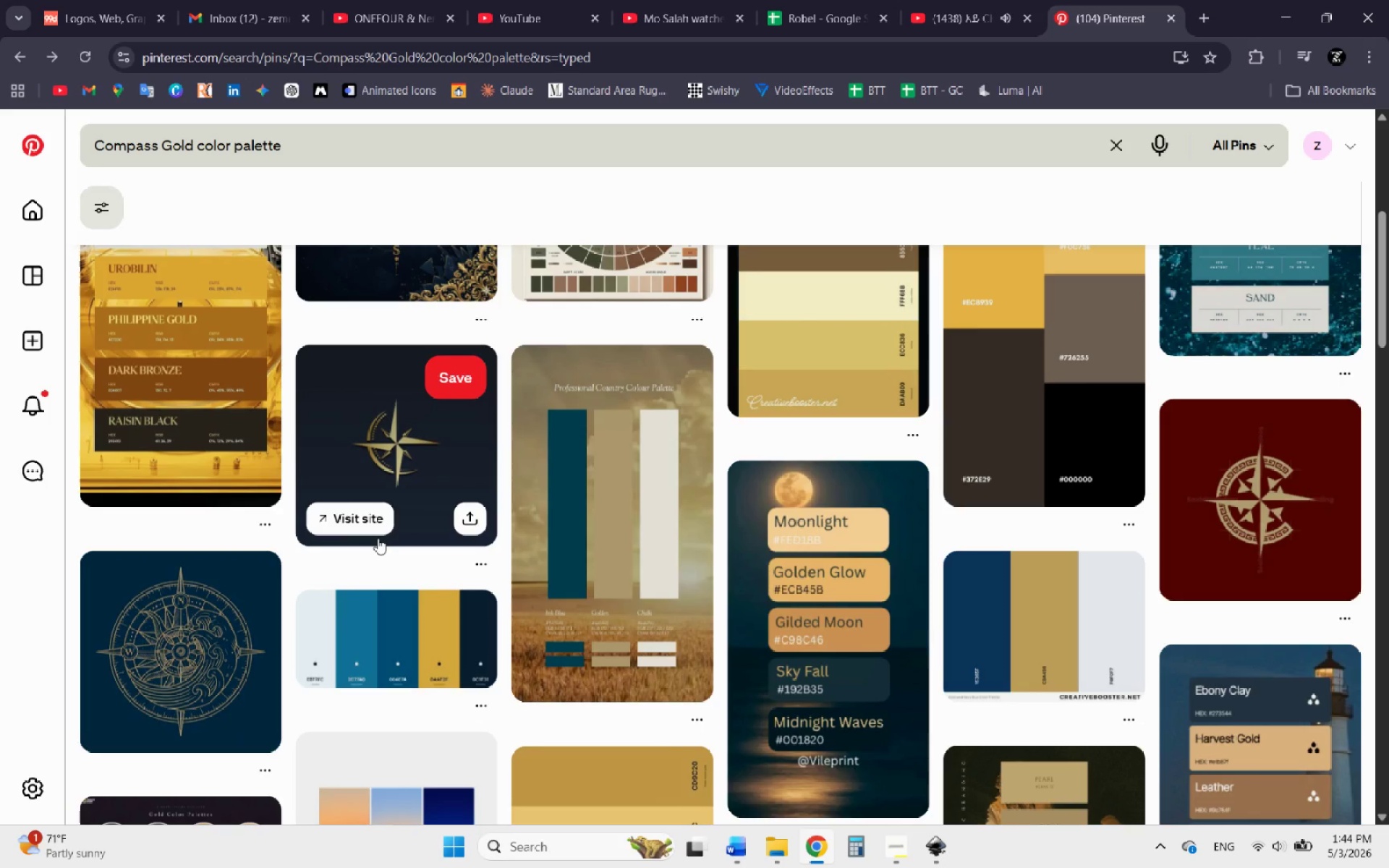 
left_click([843, 634])
 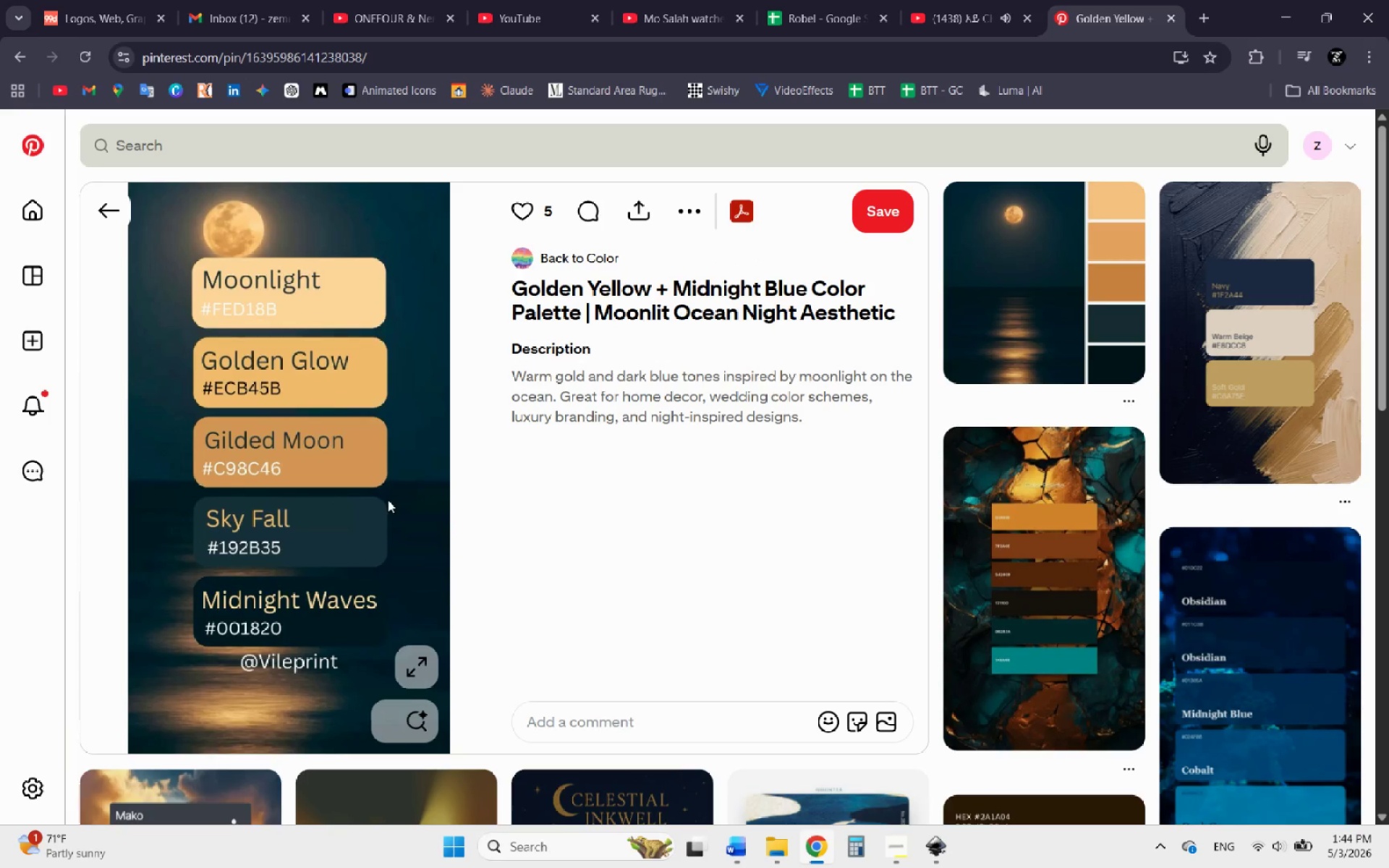 
right_click([302, 459])
 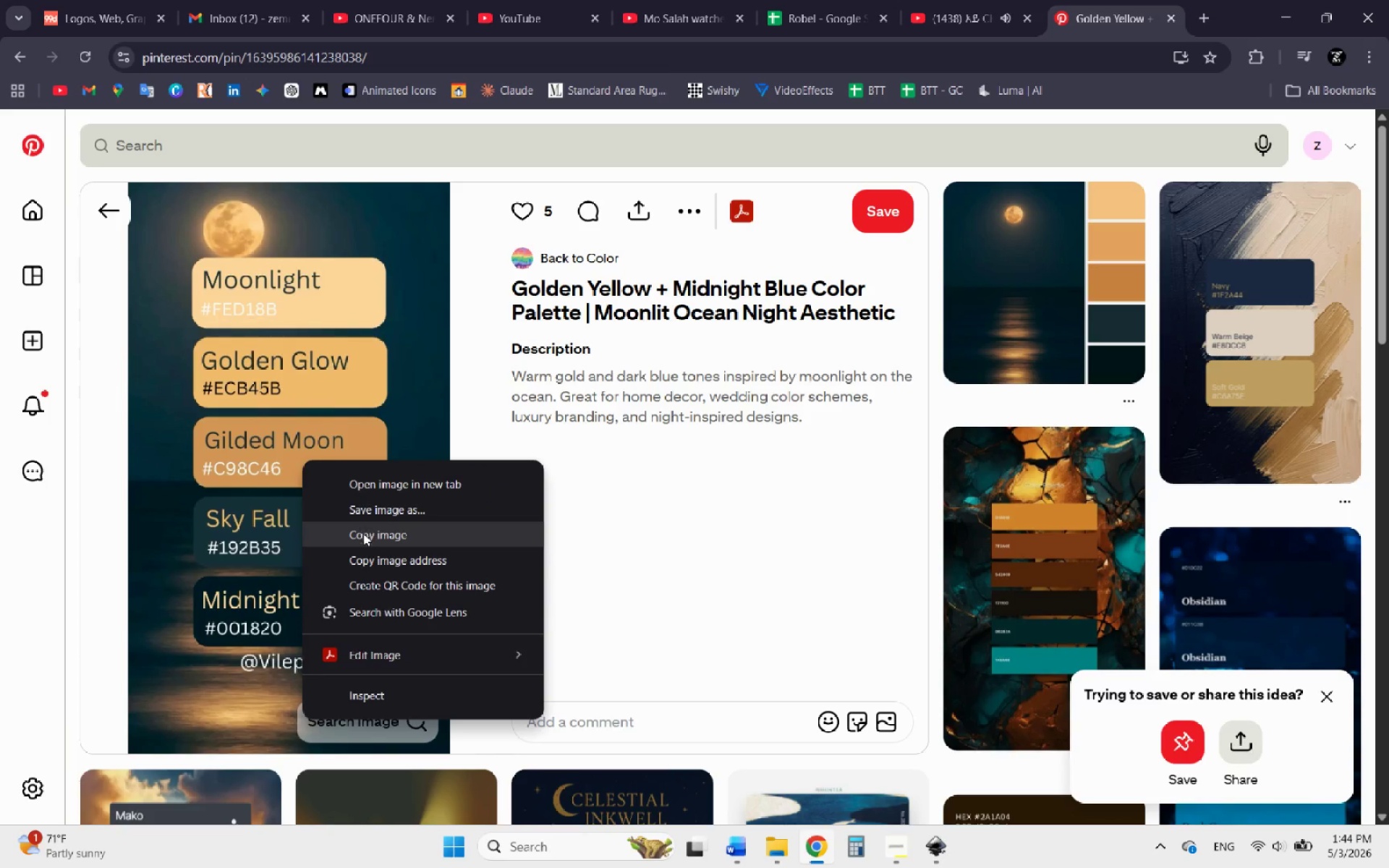 
left_click([366, 537])
 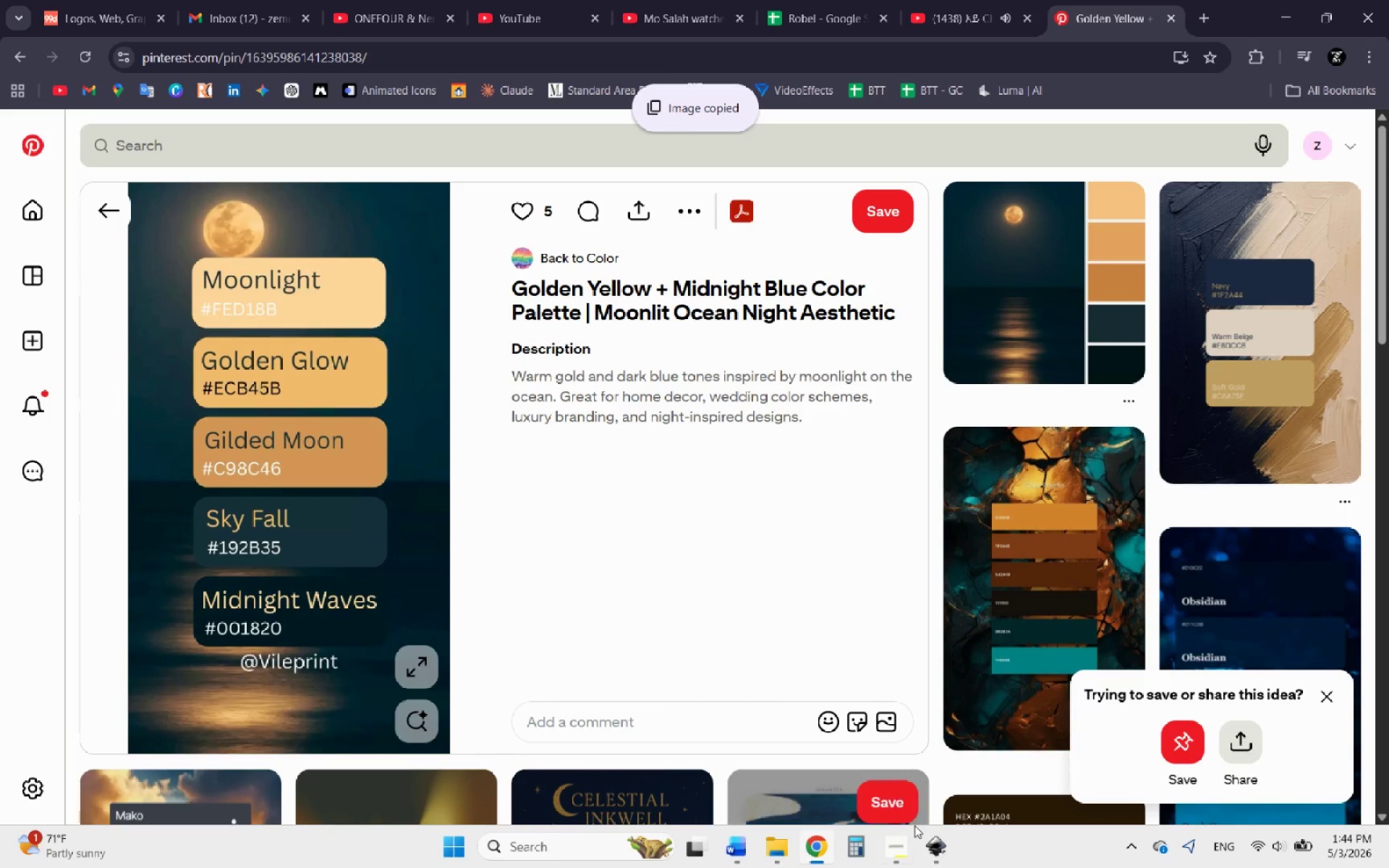 
left_click([927, 847])
 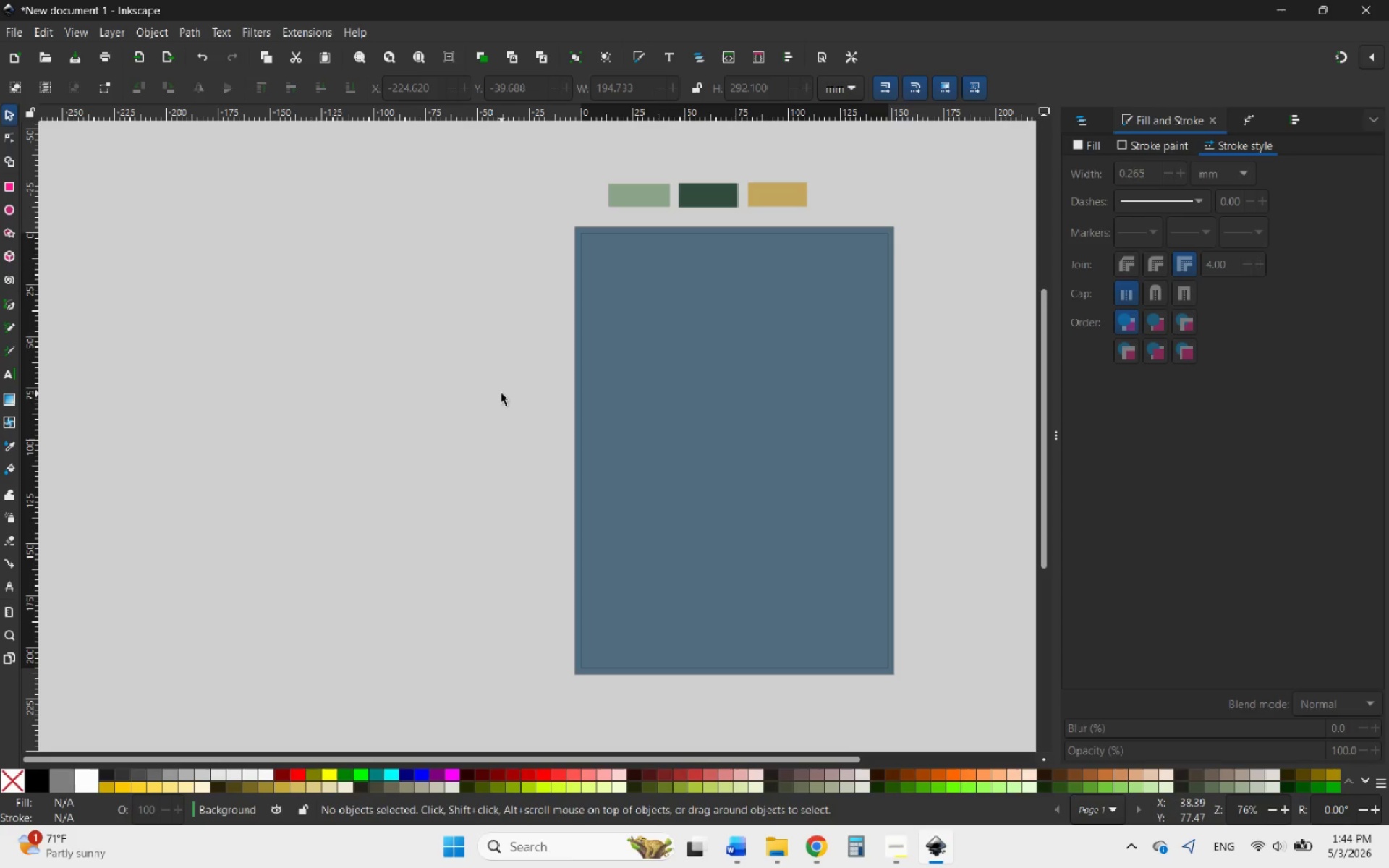 
key(Control+V)
 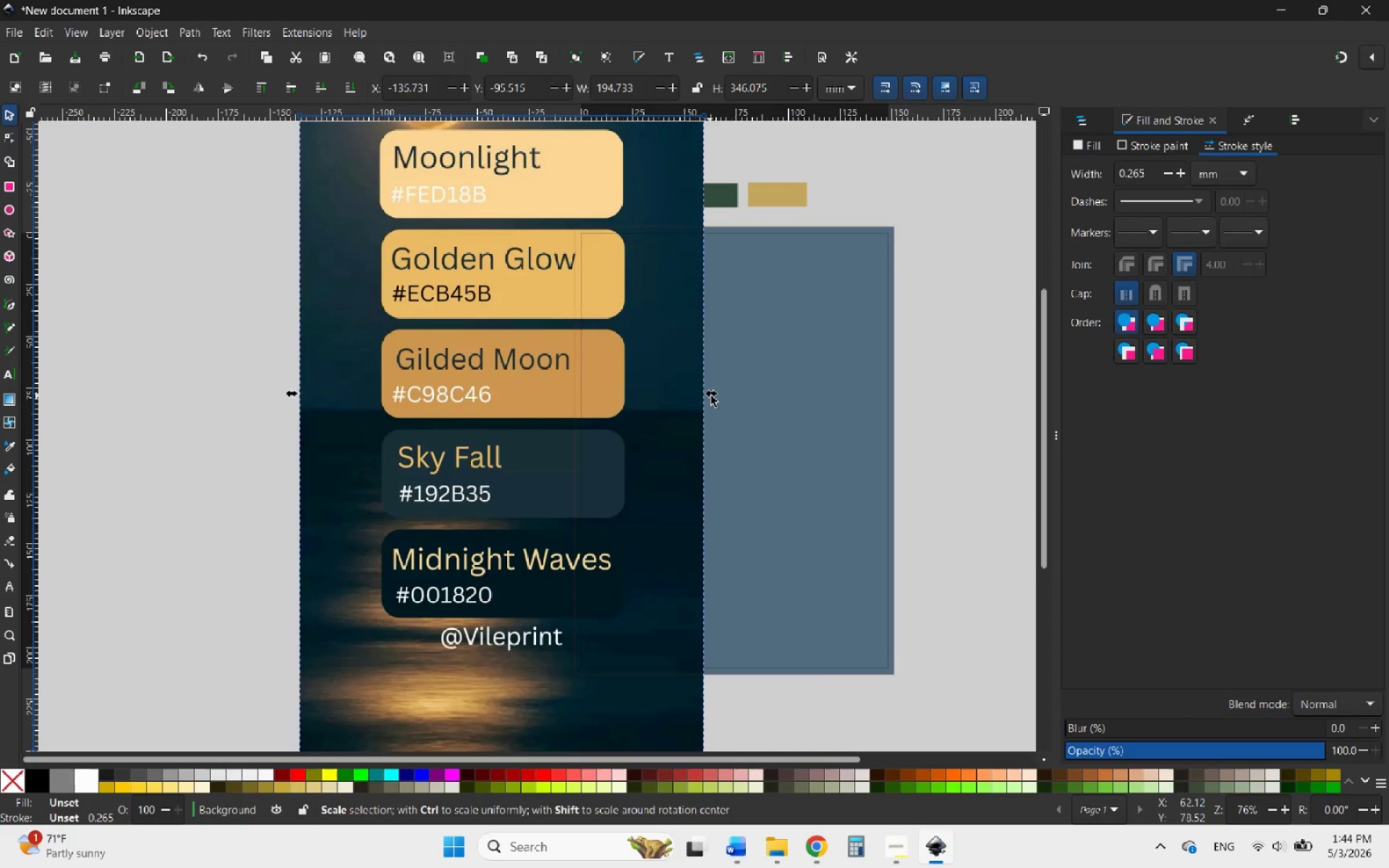 
left_click_drag(start_coordinate=[716, 396], to_coordinate=[531, 412])
 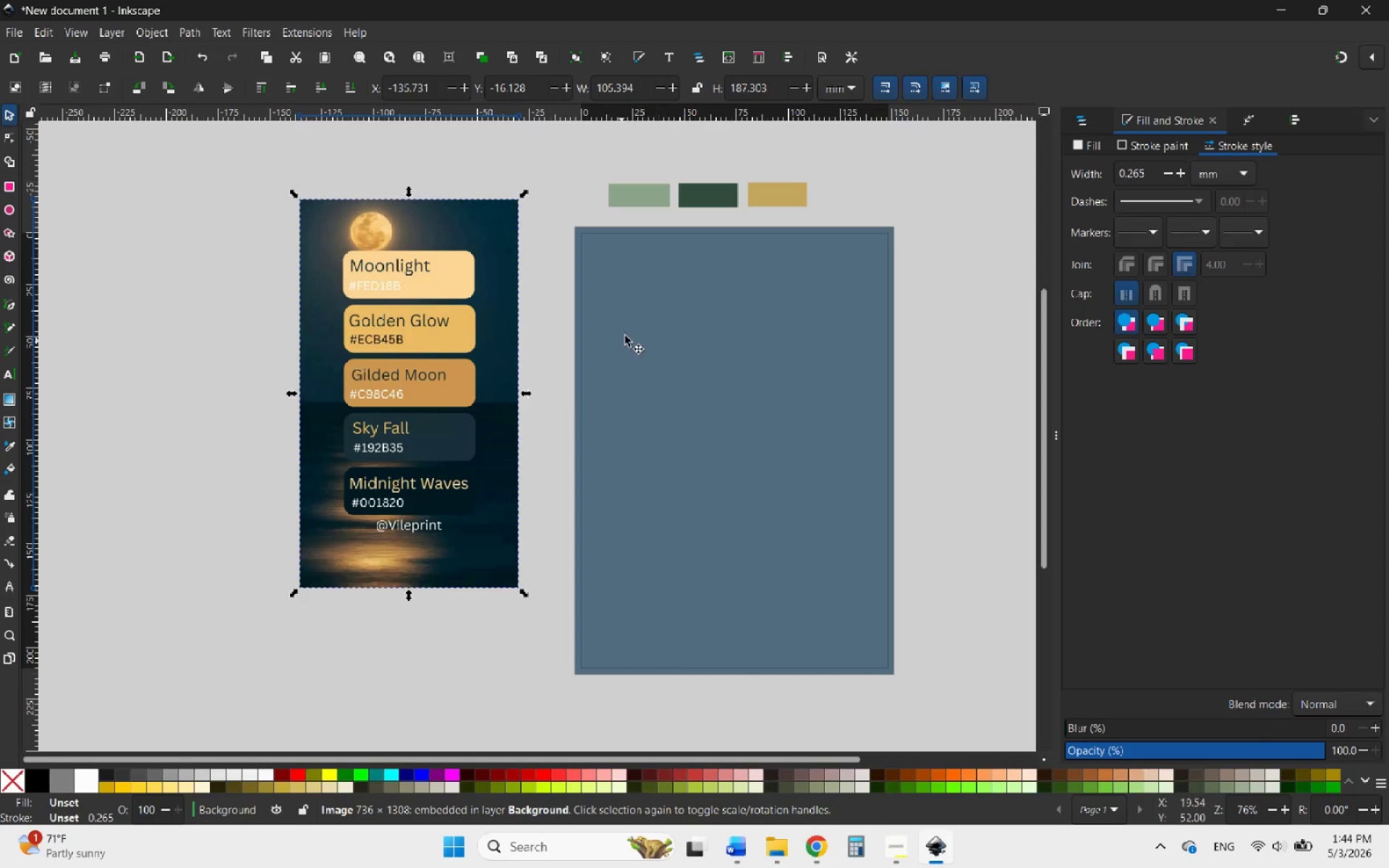 
hold_key(key=ControlLeft, duration=1.92)
 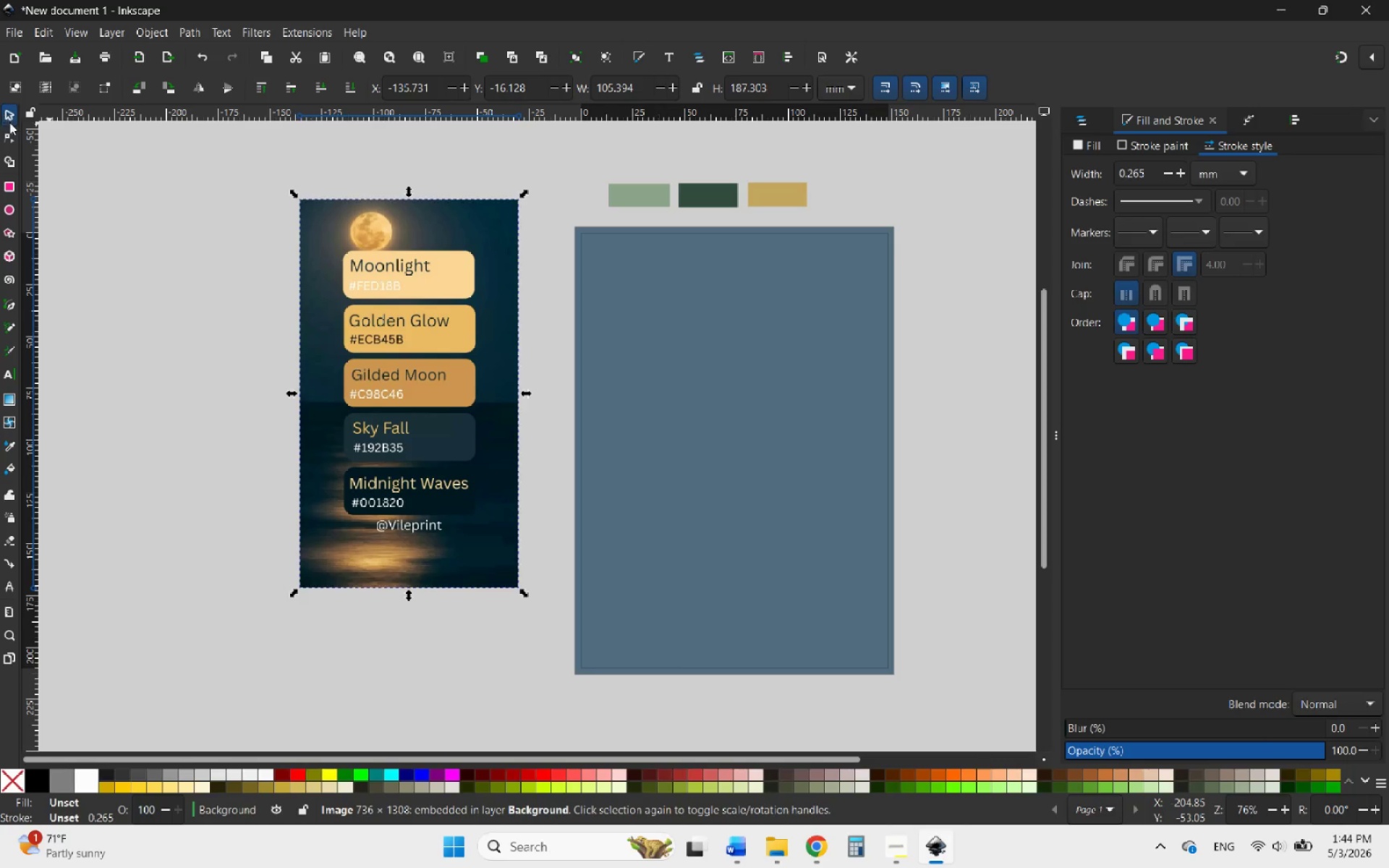 
left_click([14, 120])
 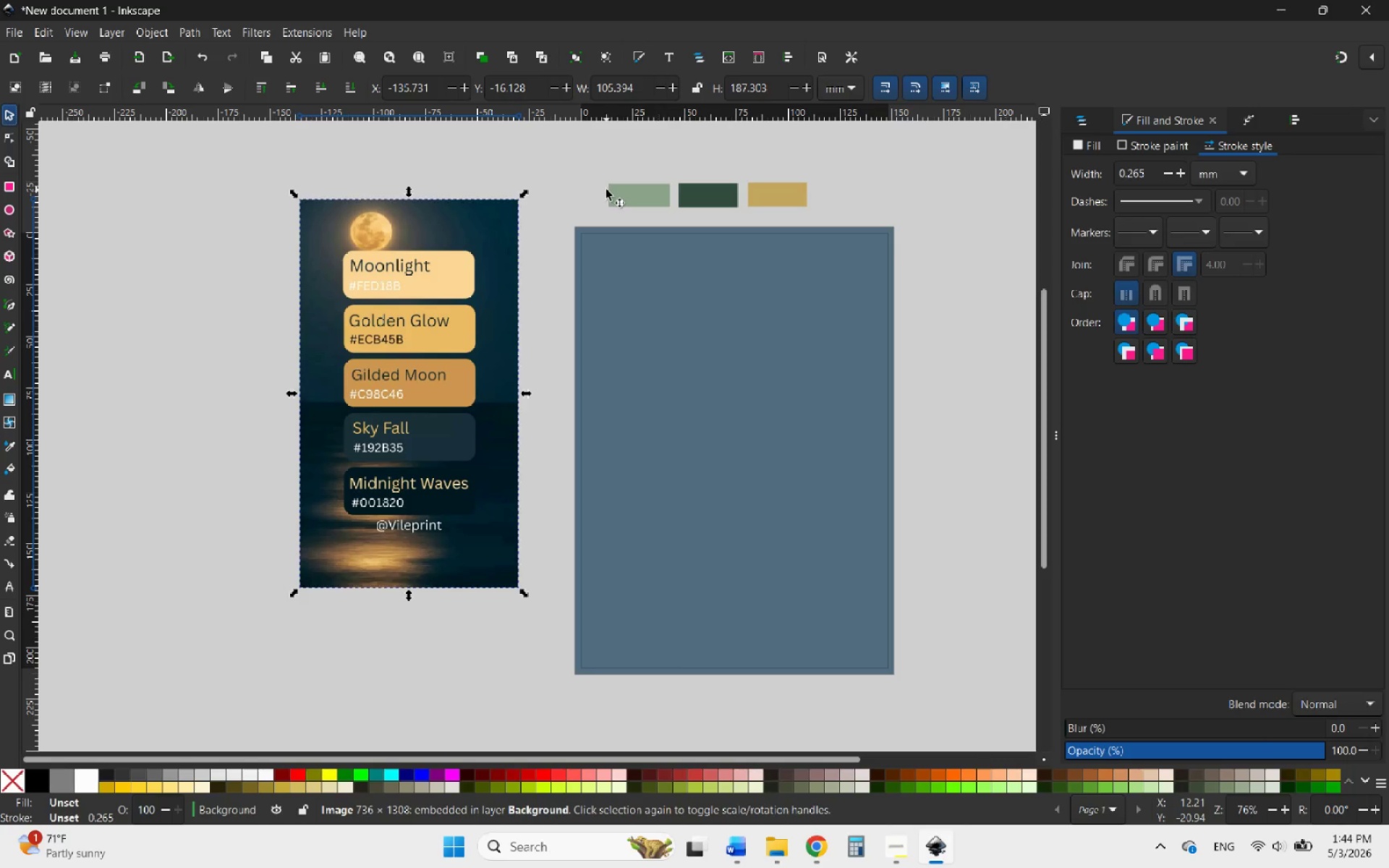 
left_click([606, 190])
 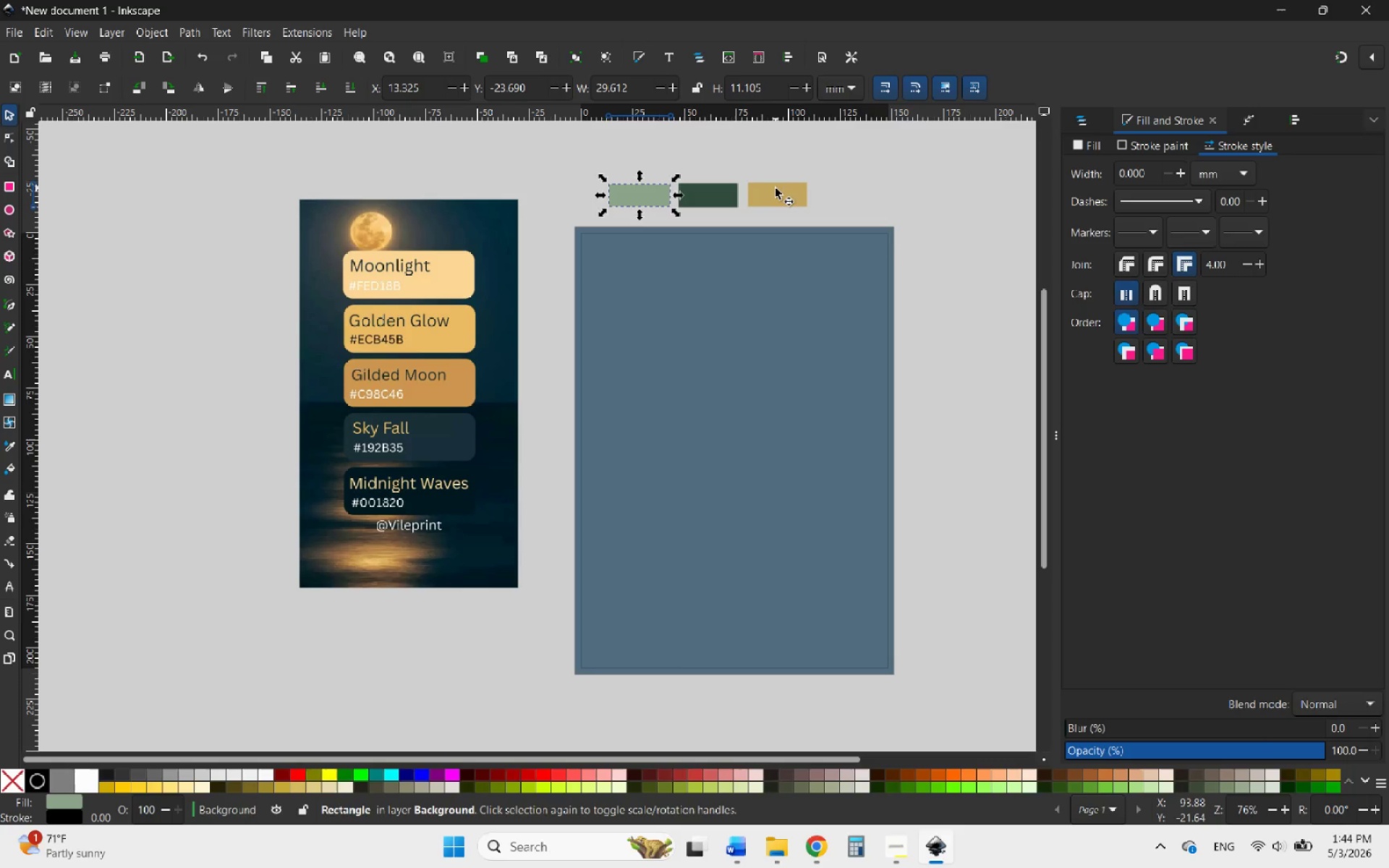 
left_click([776, 188])
 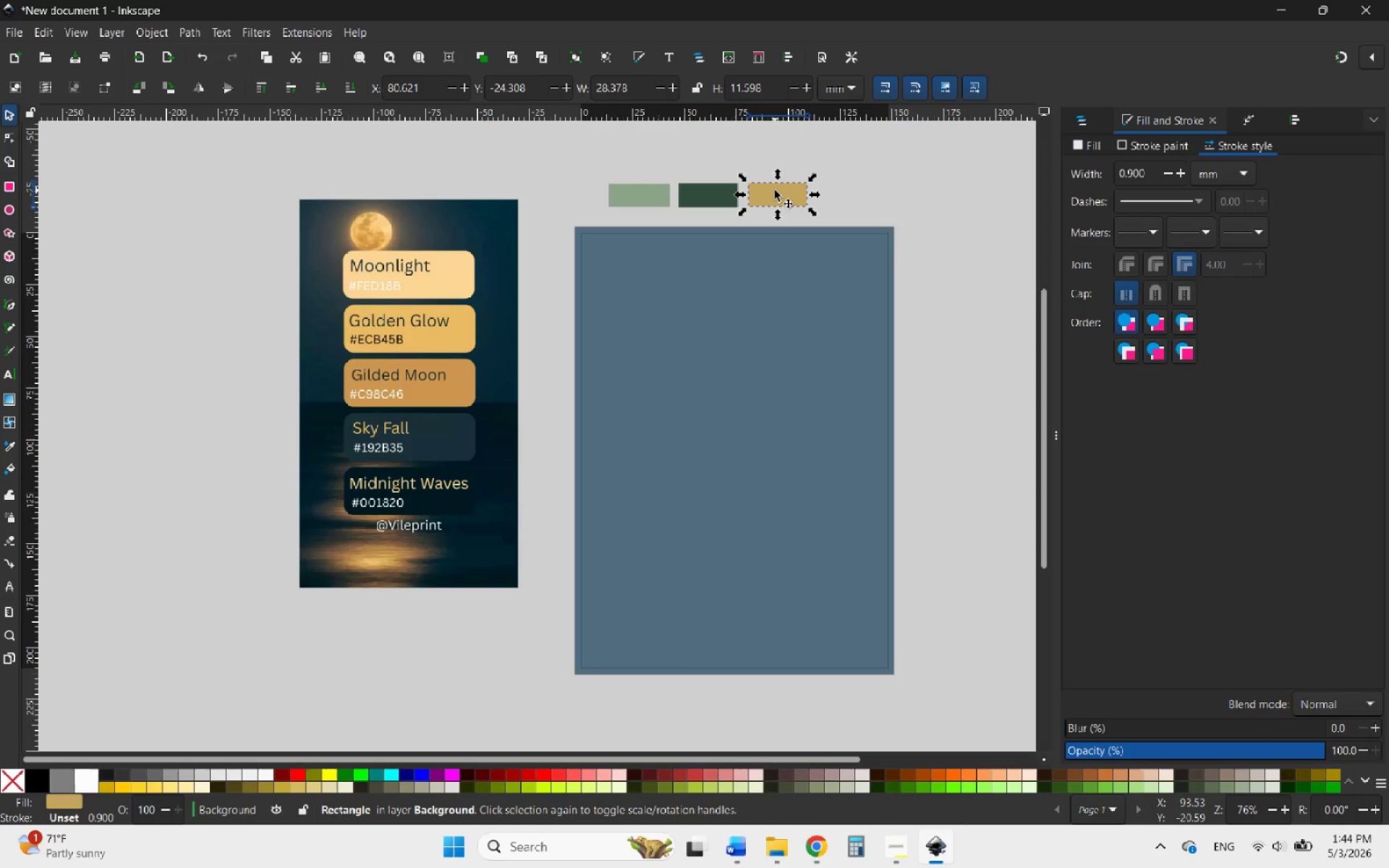 
right_click([775, 190])
 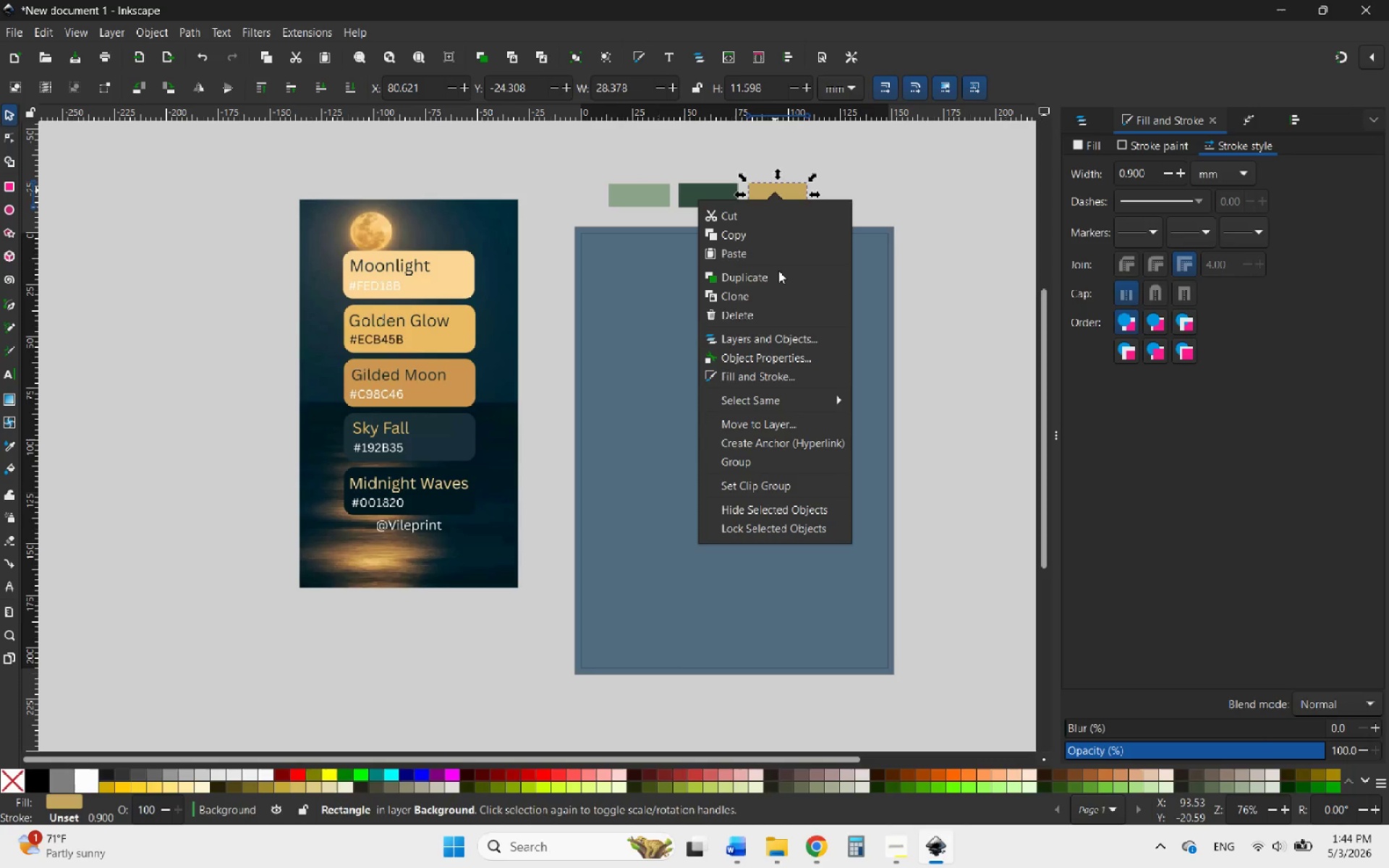 
left_click([778, 271])
 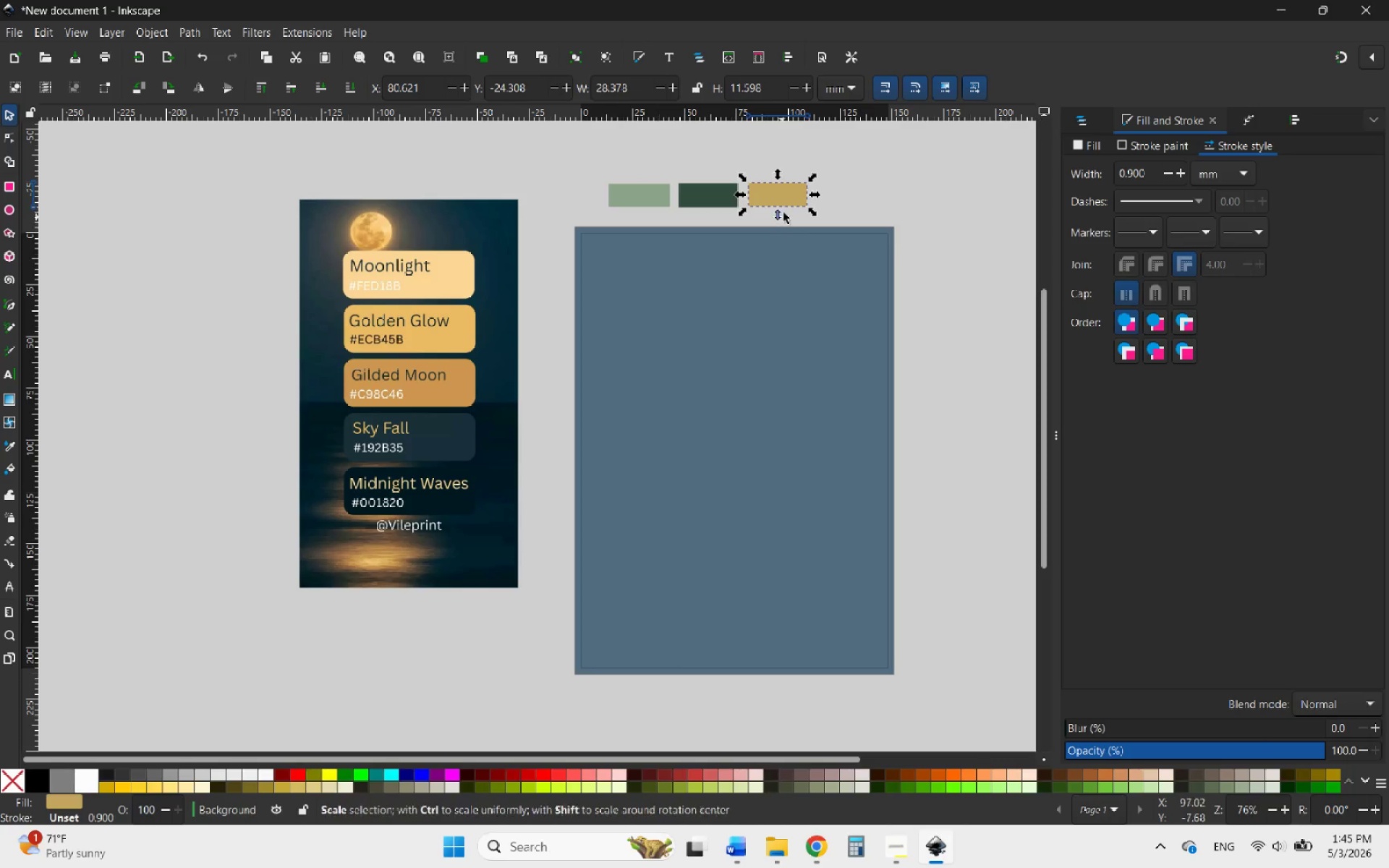 
left_click_drag(start_coordinate=[781, 193], to_coordinate=[859, 192])
 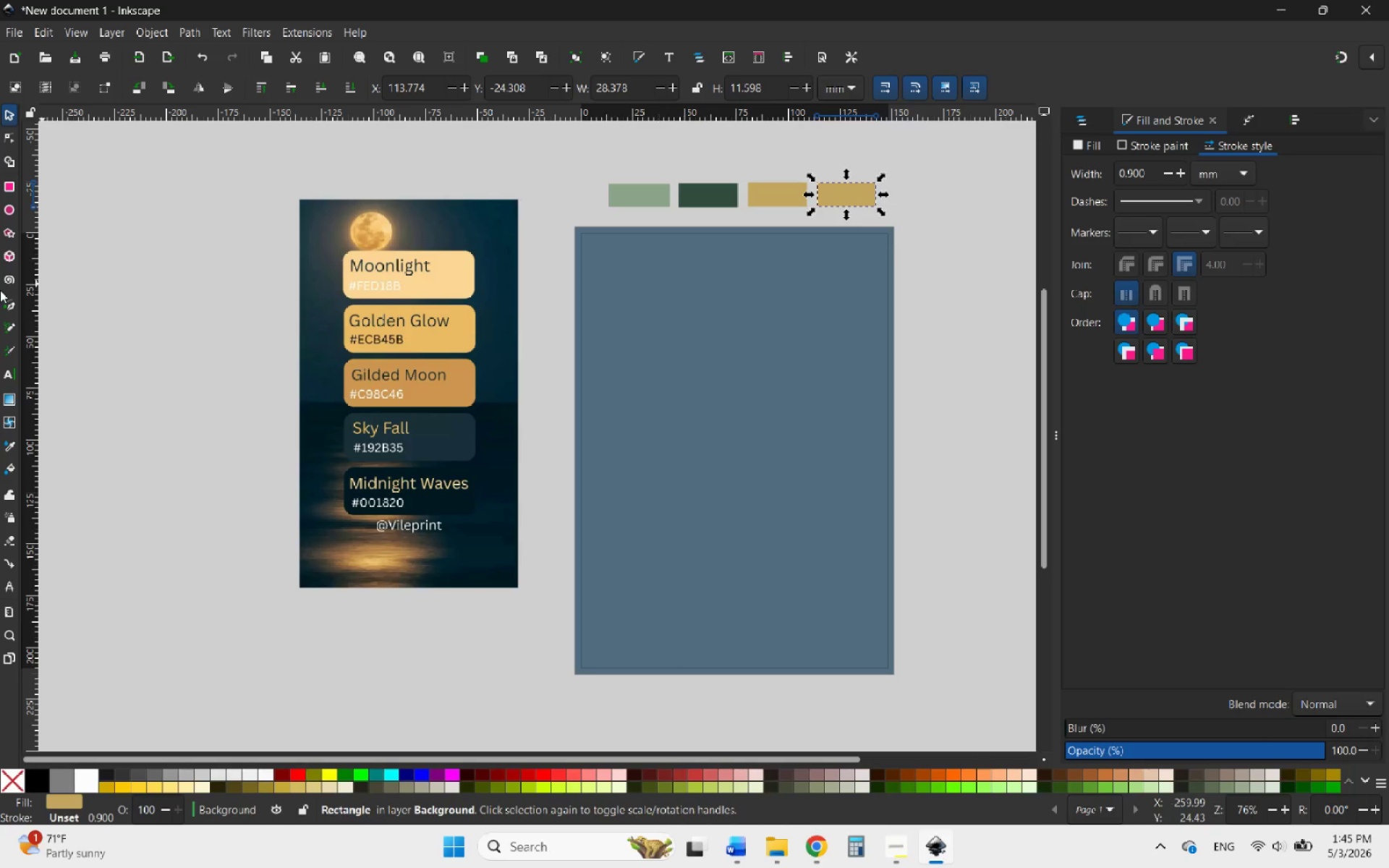 
hold_key(key=ShiftLeft, duration=1.72)
 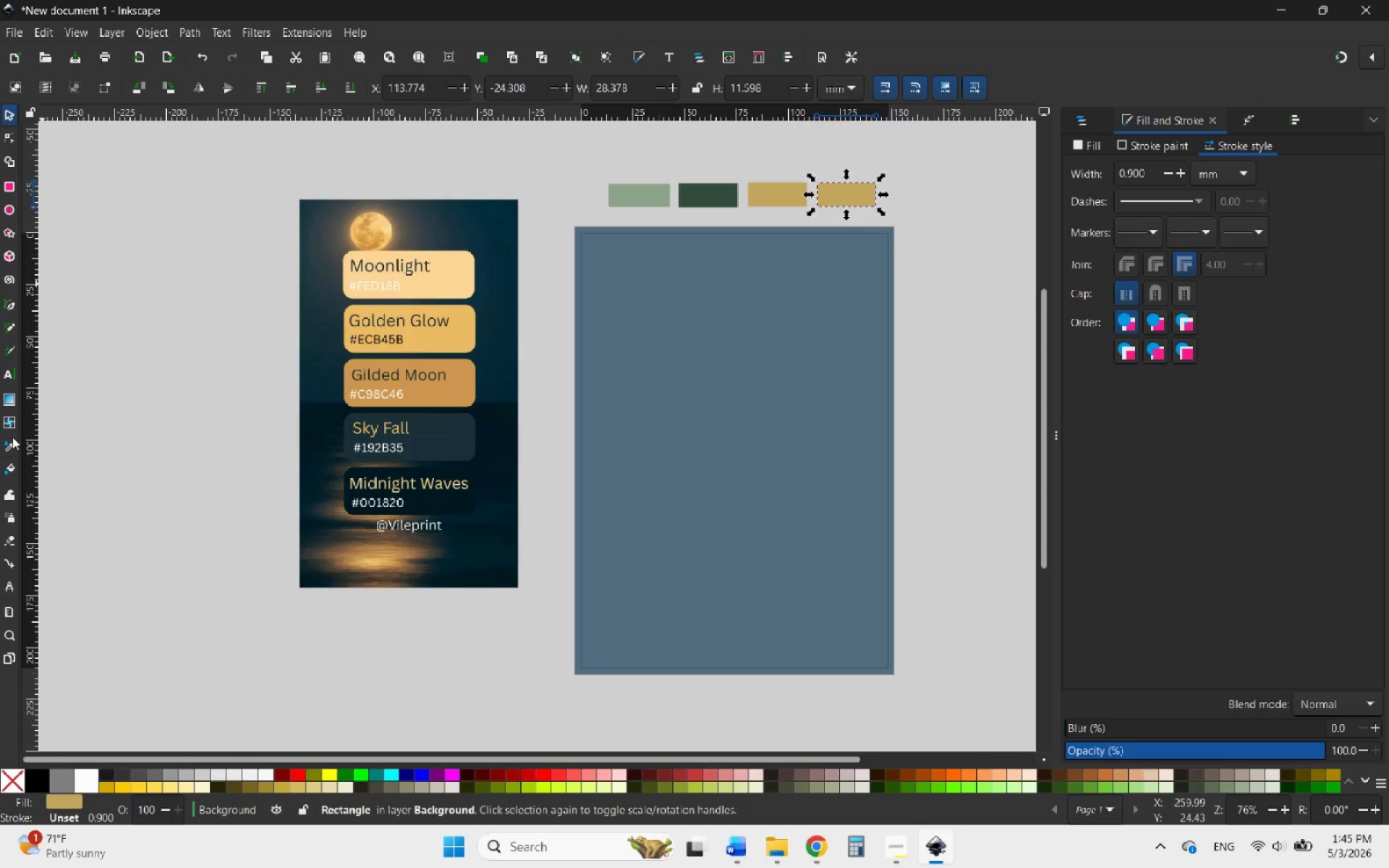 
left_click([12, 441])
 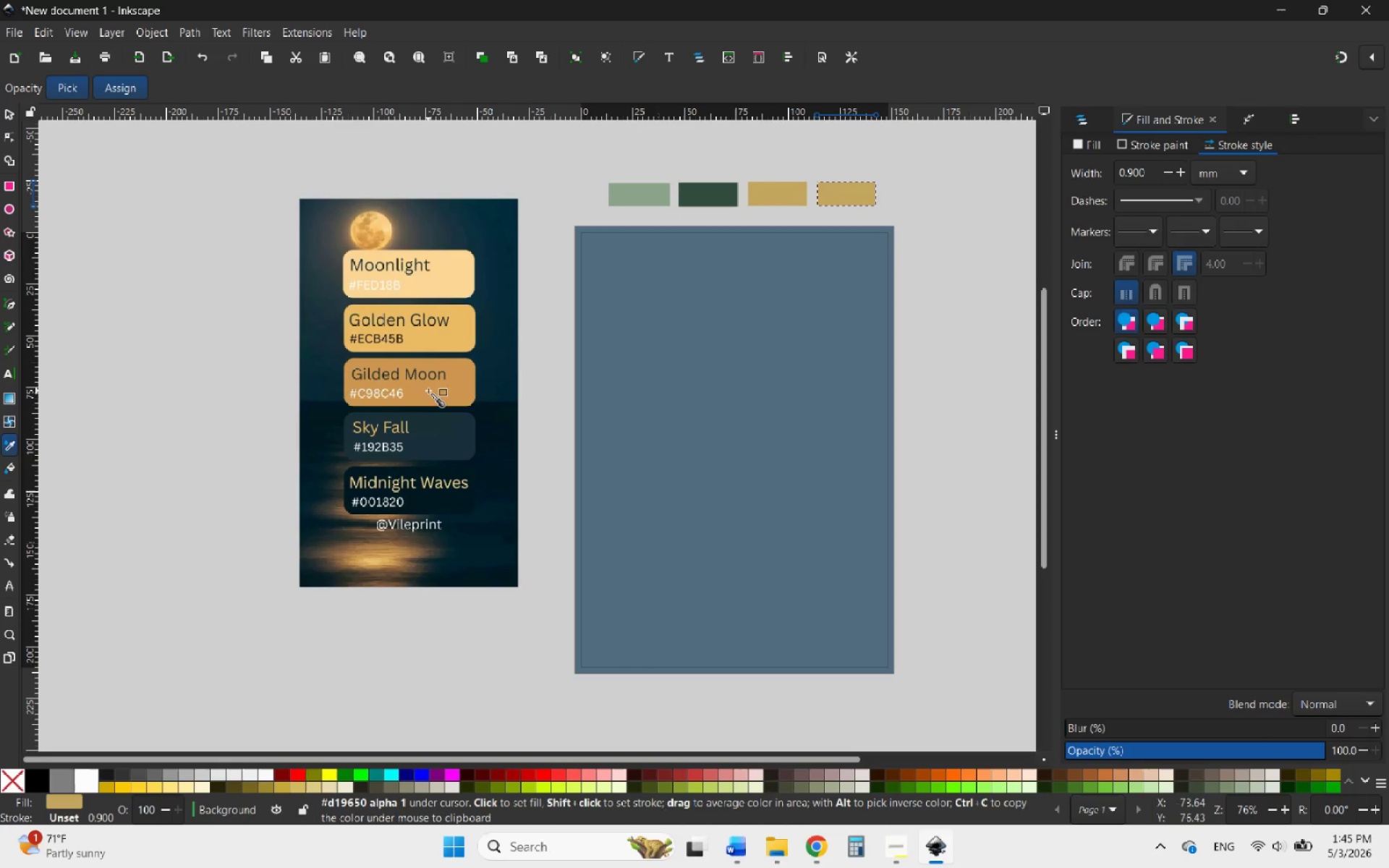 
left_click([428, 391])
 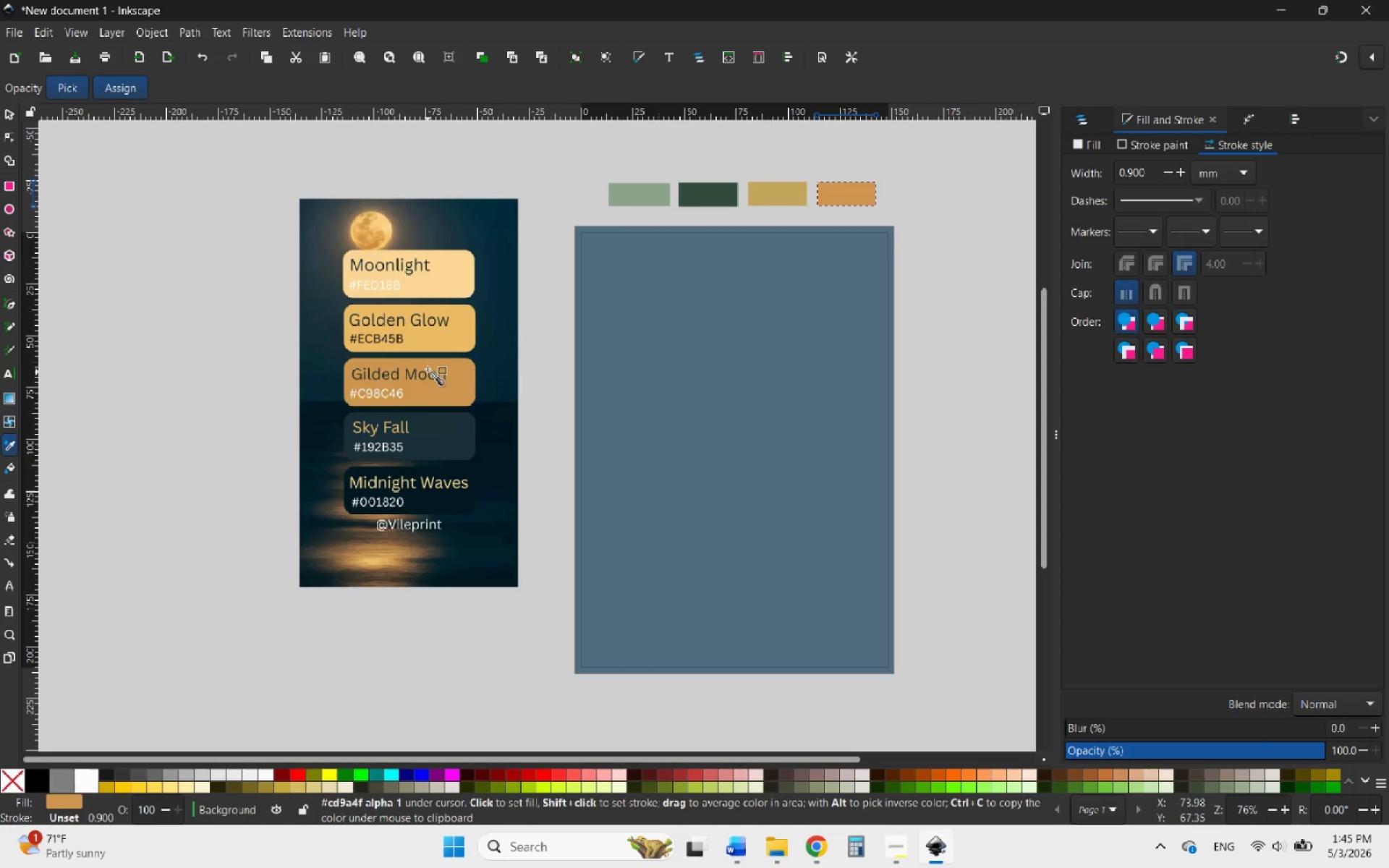 
left_click([431, 344])
 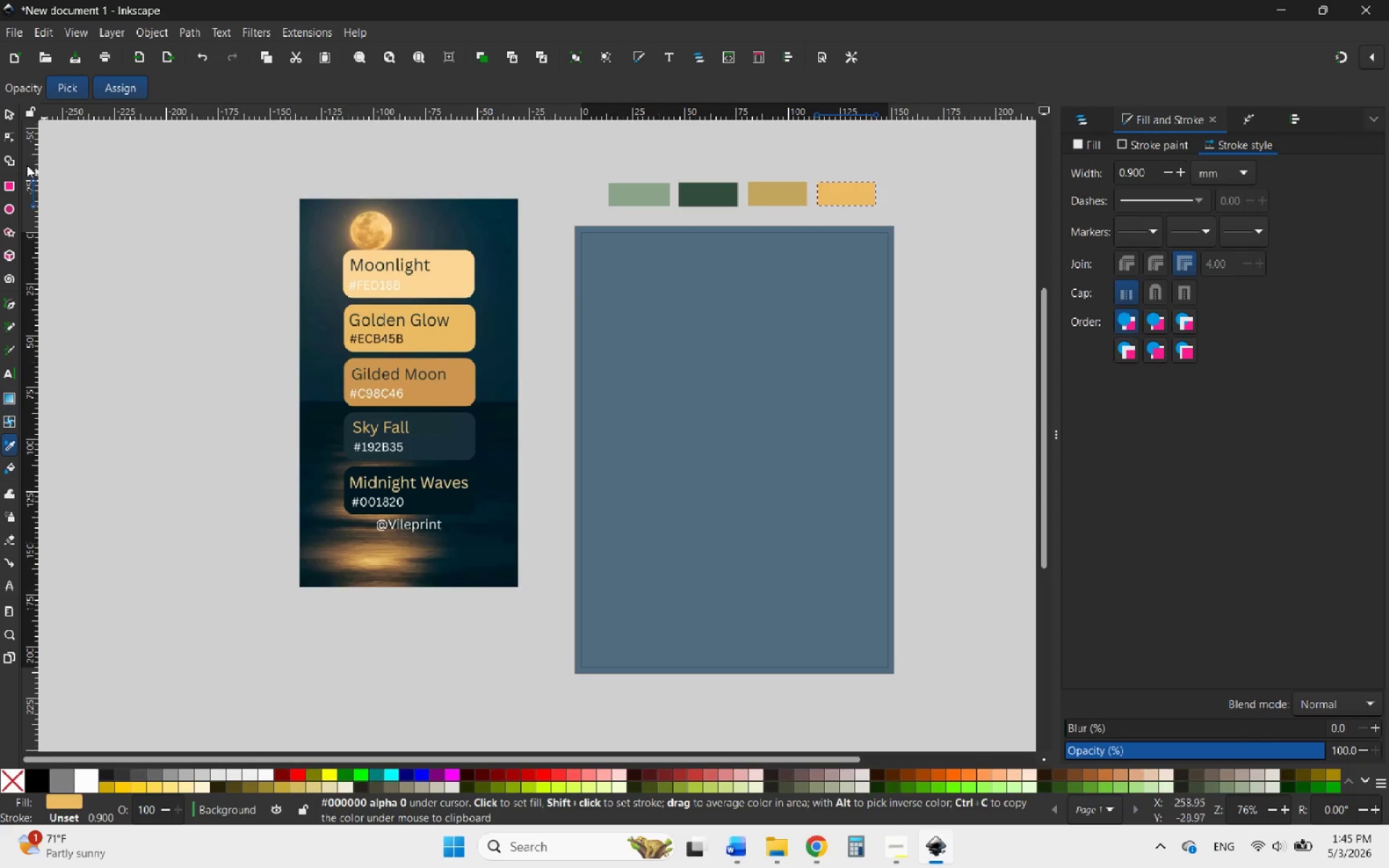 
left_click([7, 117])
 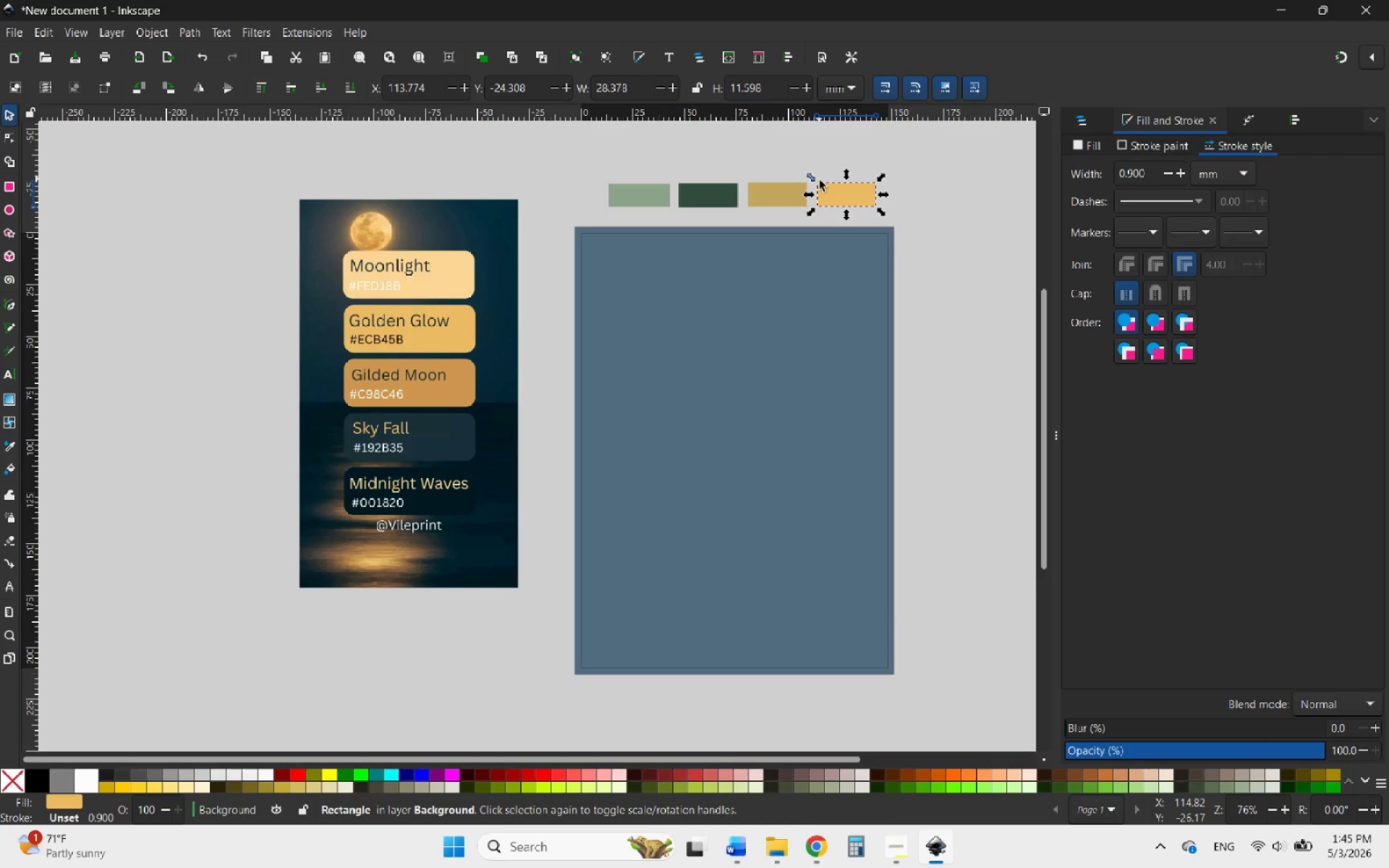 
right_click([826, 195])
 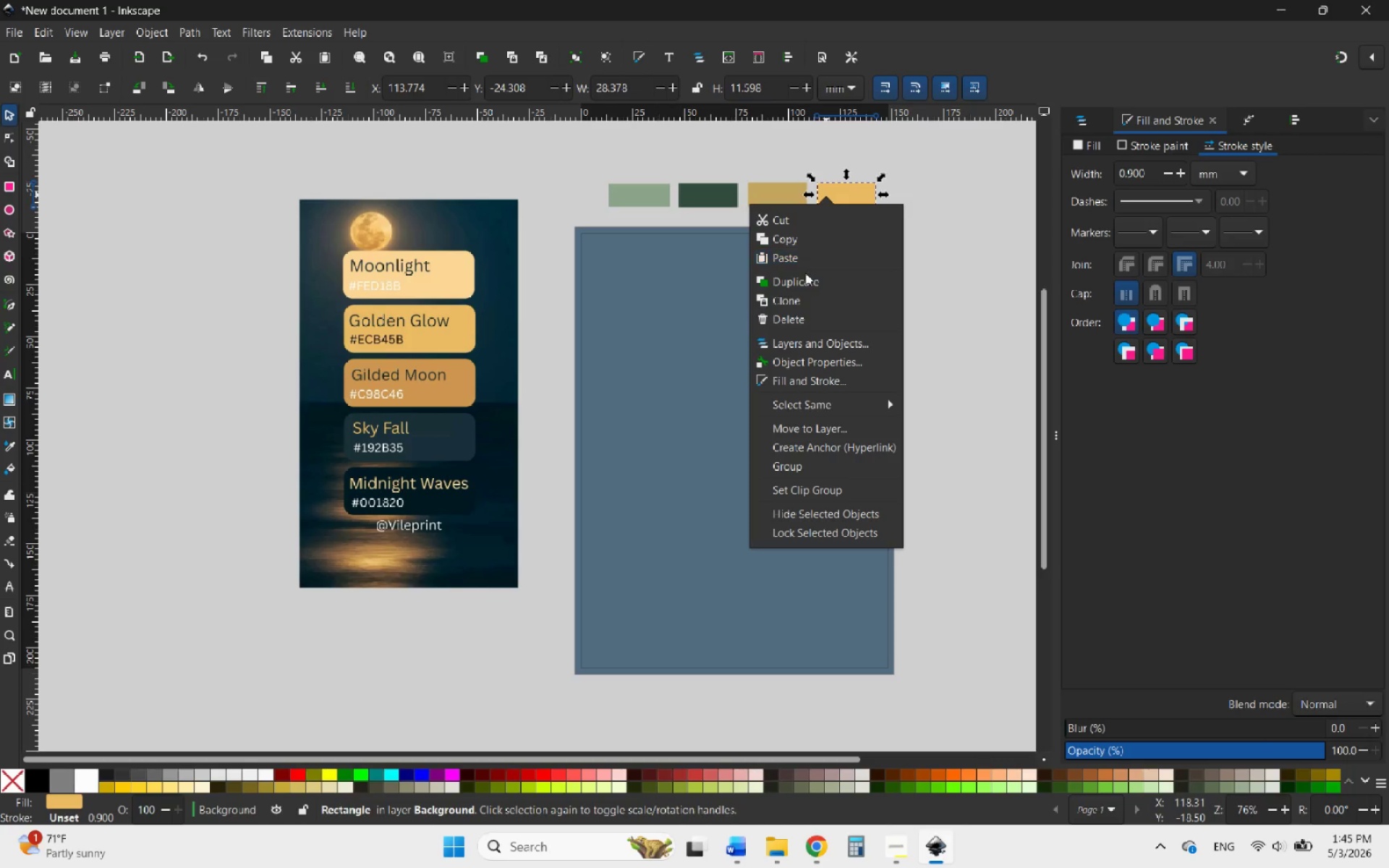 
left_click([805, 273])
 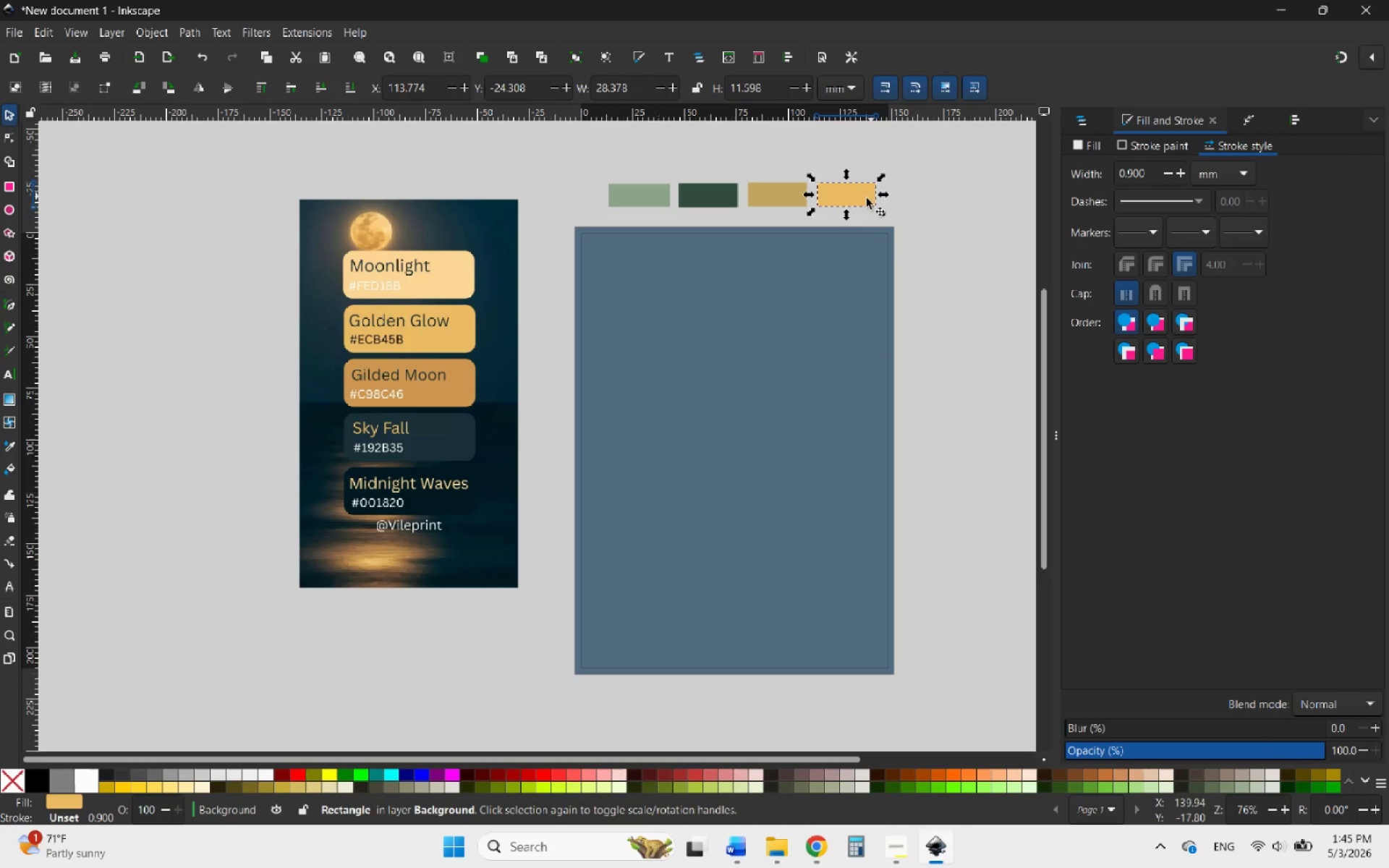 
left_click_drag(start_coordinate=[862, 201], to_coordinate=[862, 146])
 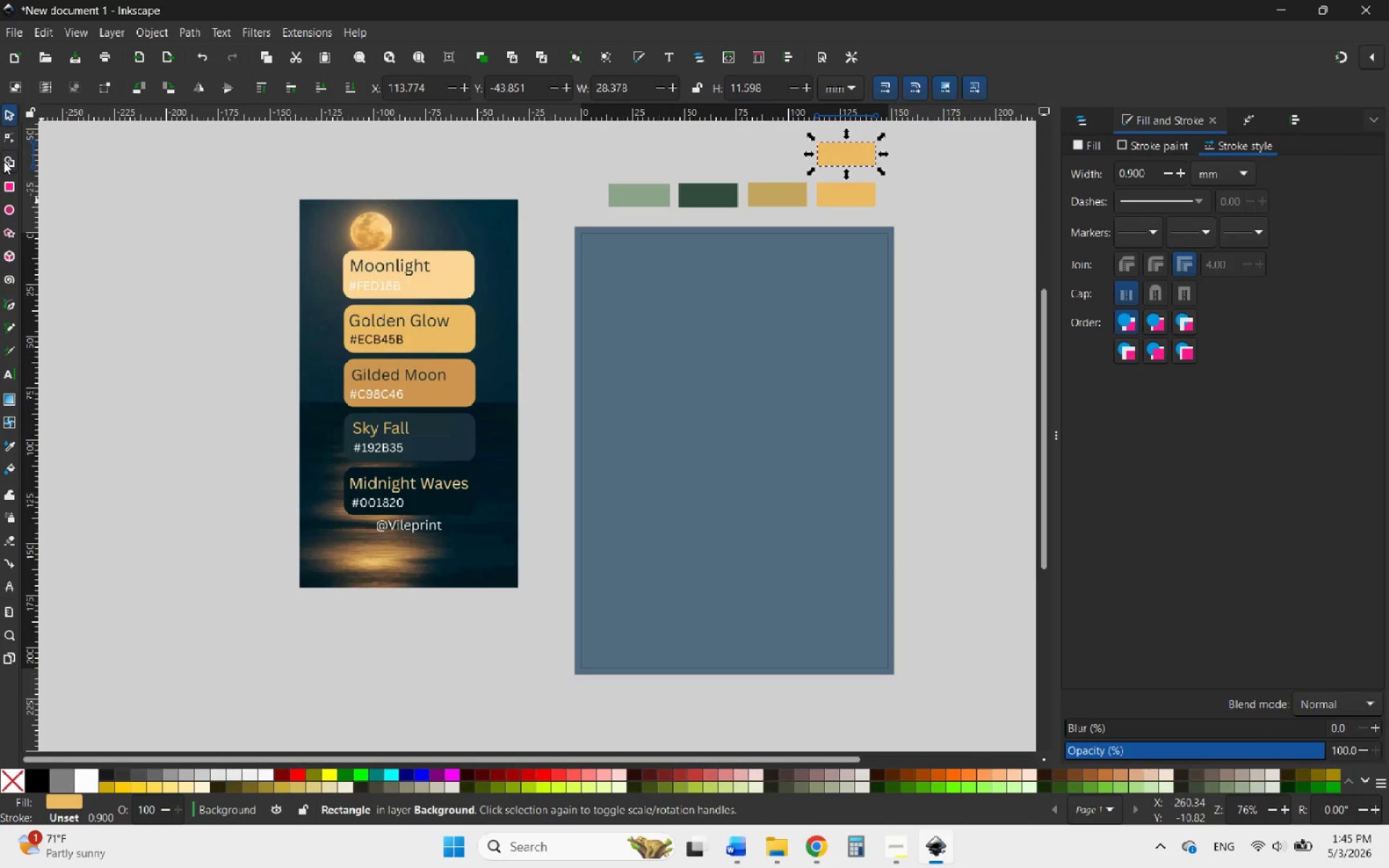 
mouse_move([41, 180])
 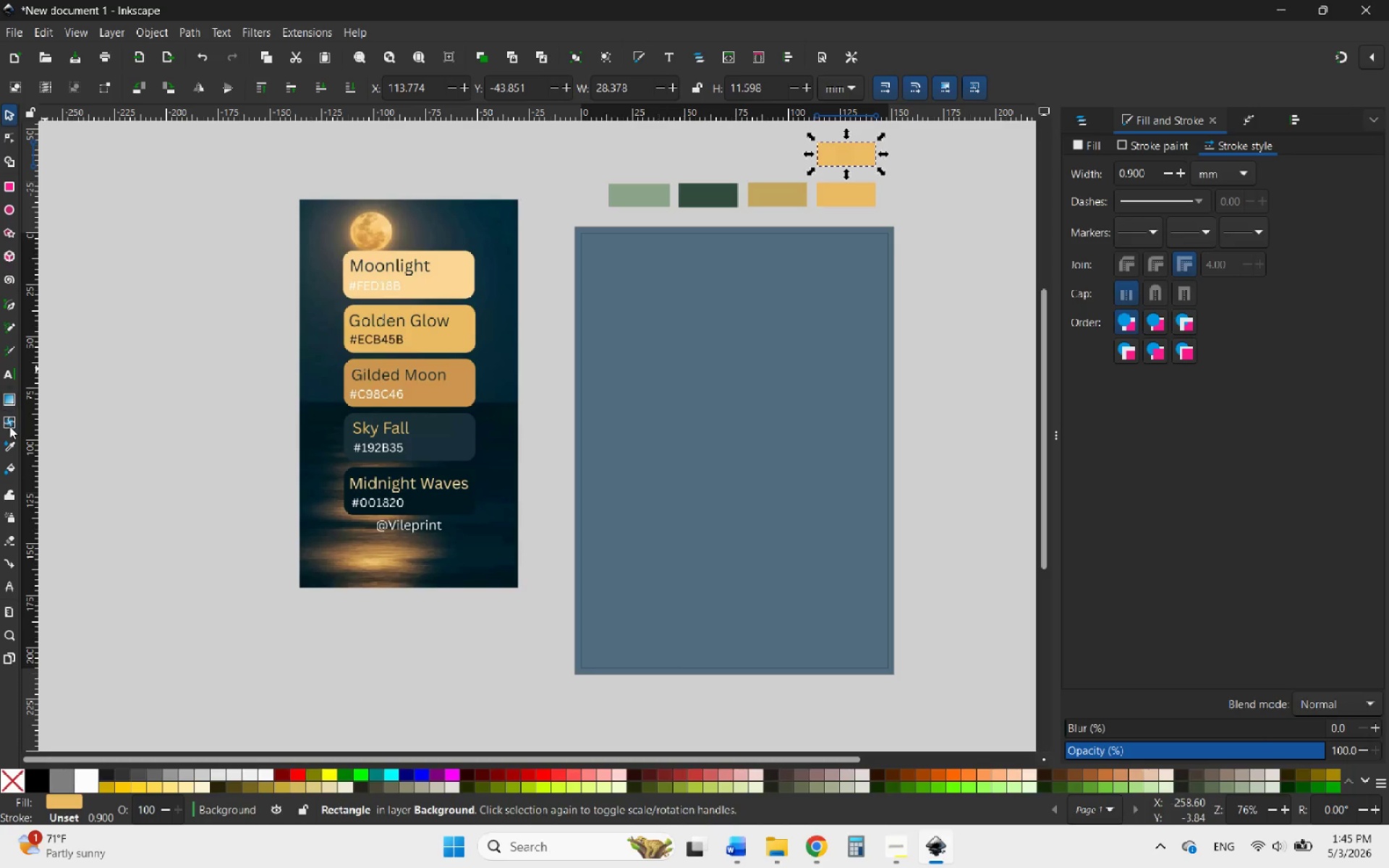 
left_click([9, 442])
 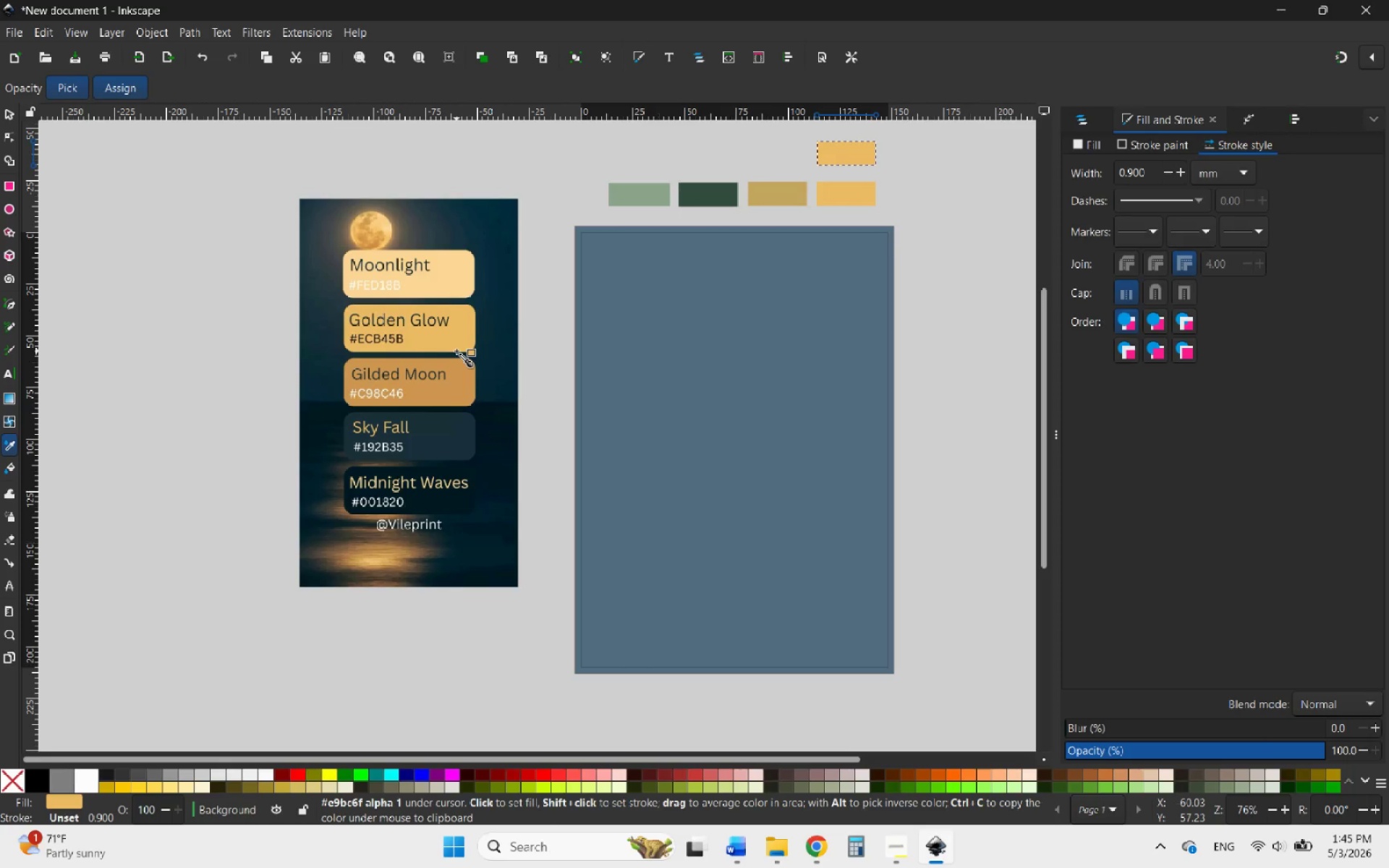 
left_click([462, 391])
 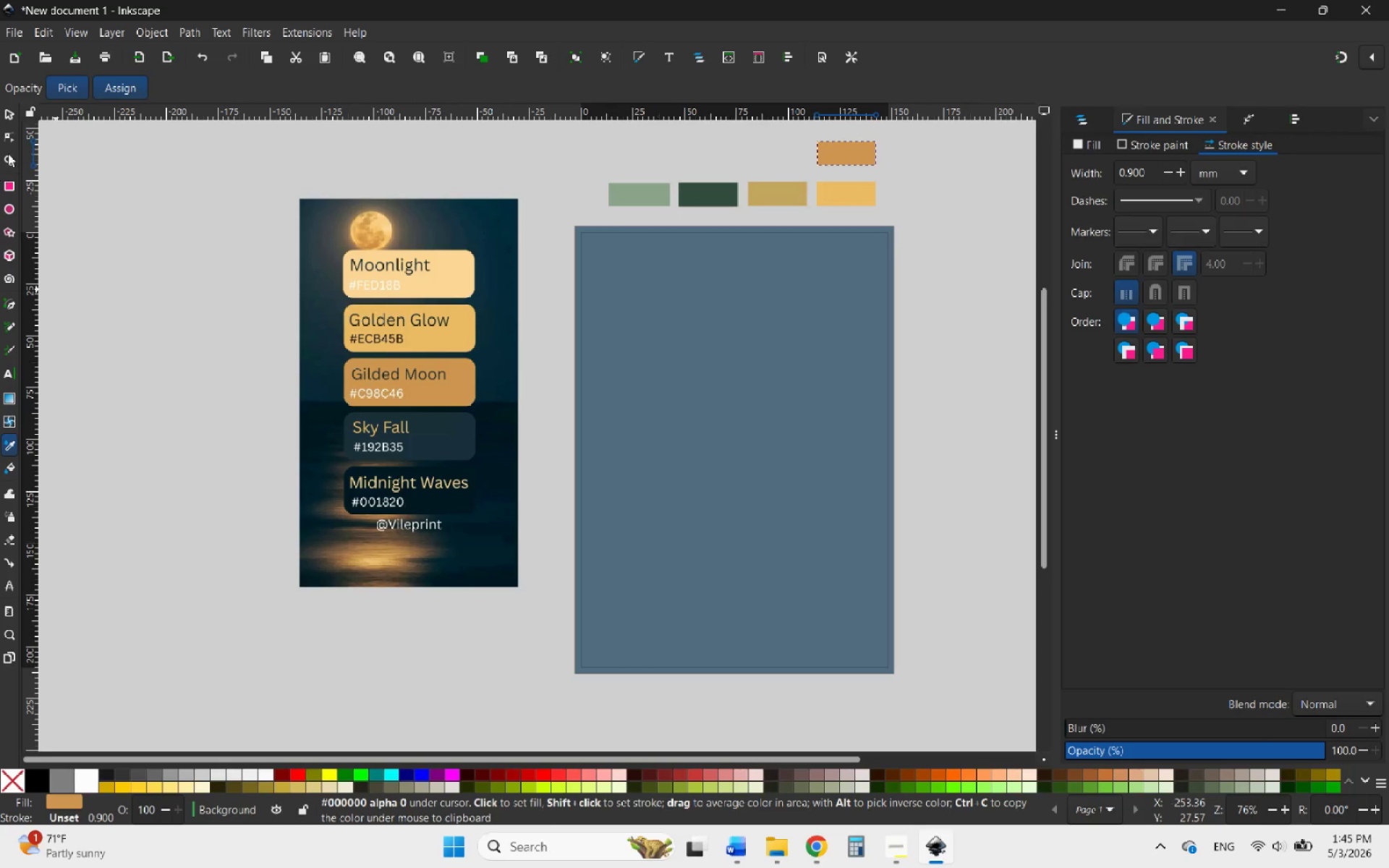 
left_click([5, 124])
 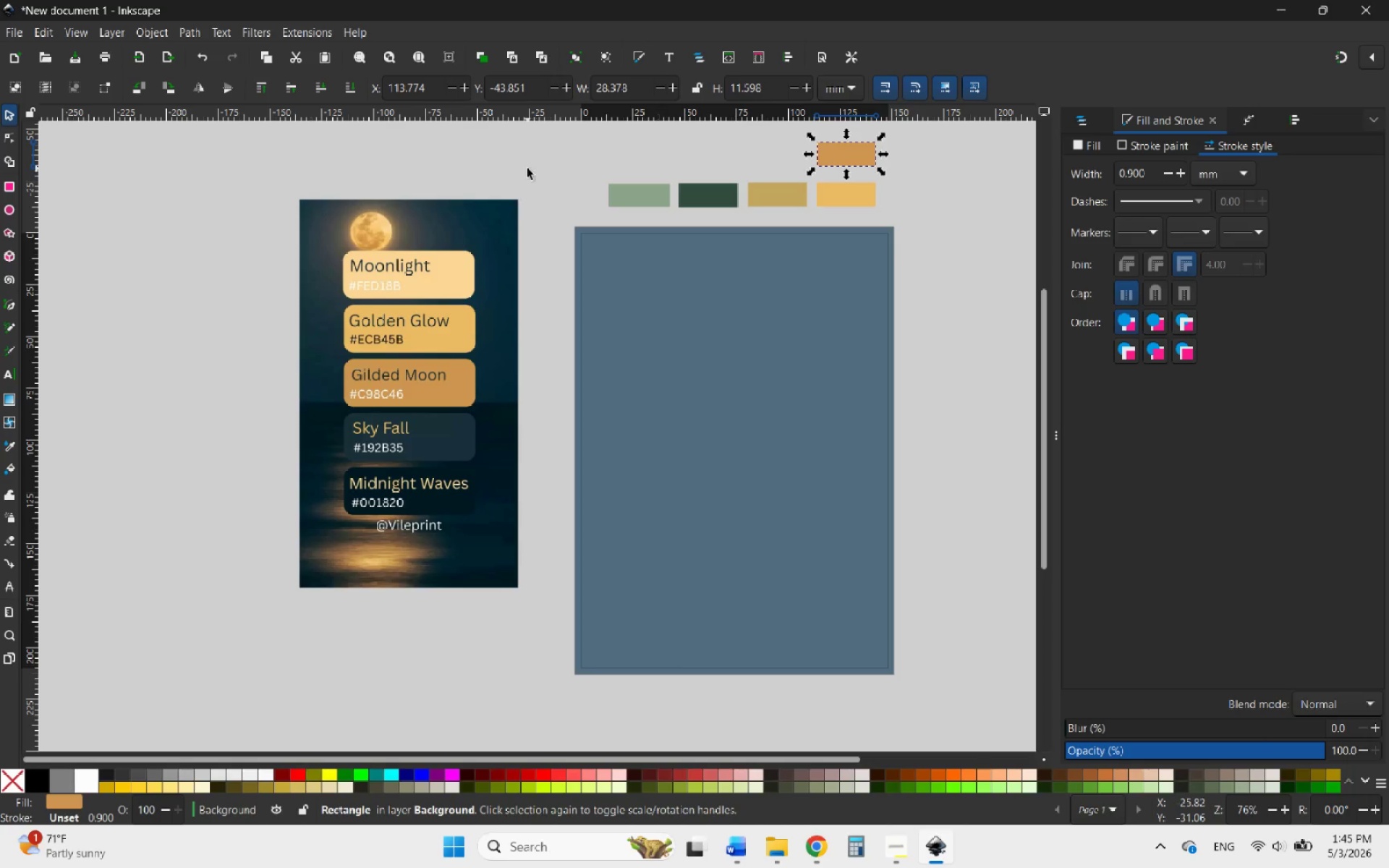 
left_click([354, 370])
 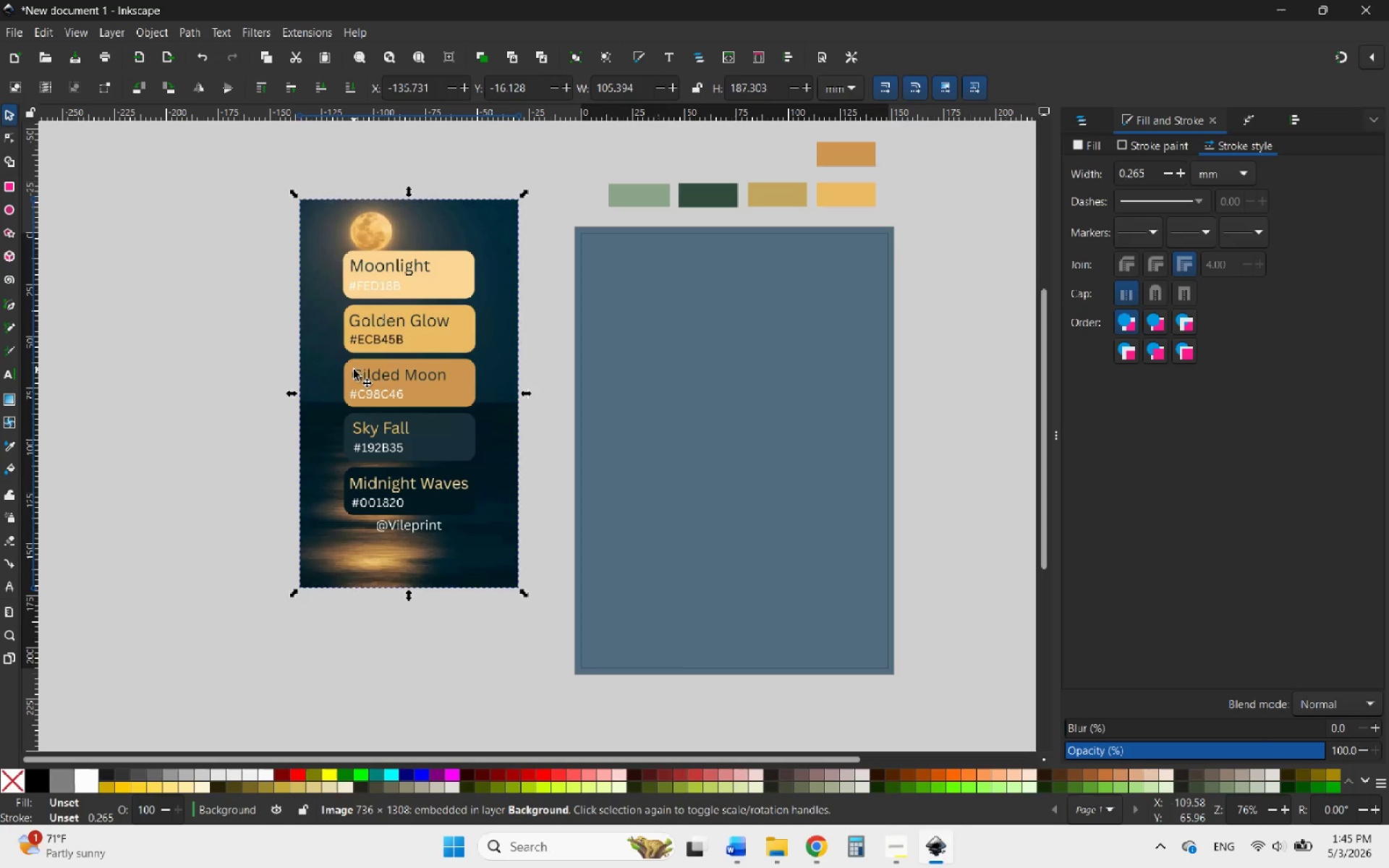 
left_click([900, 846])